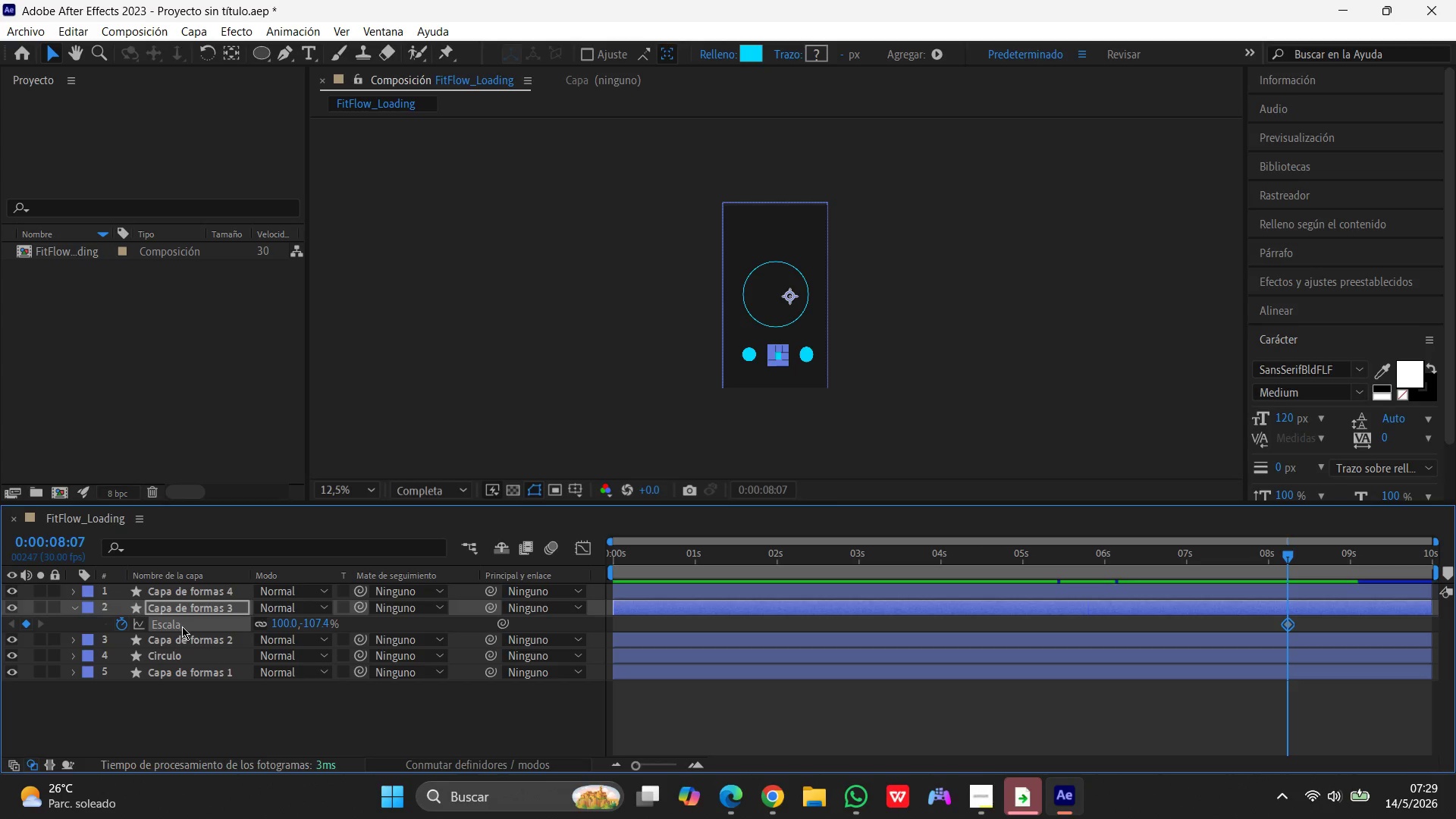 
wait(6.42)
 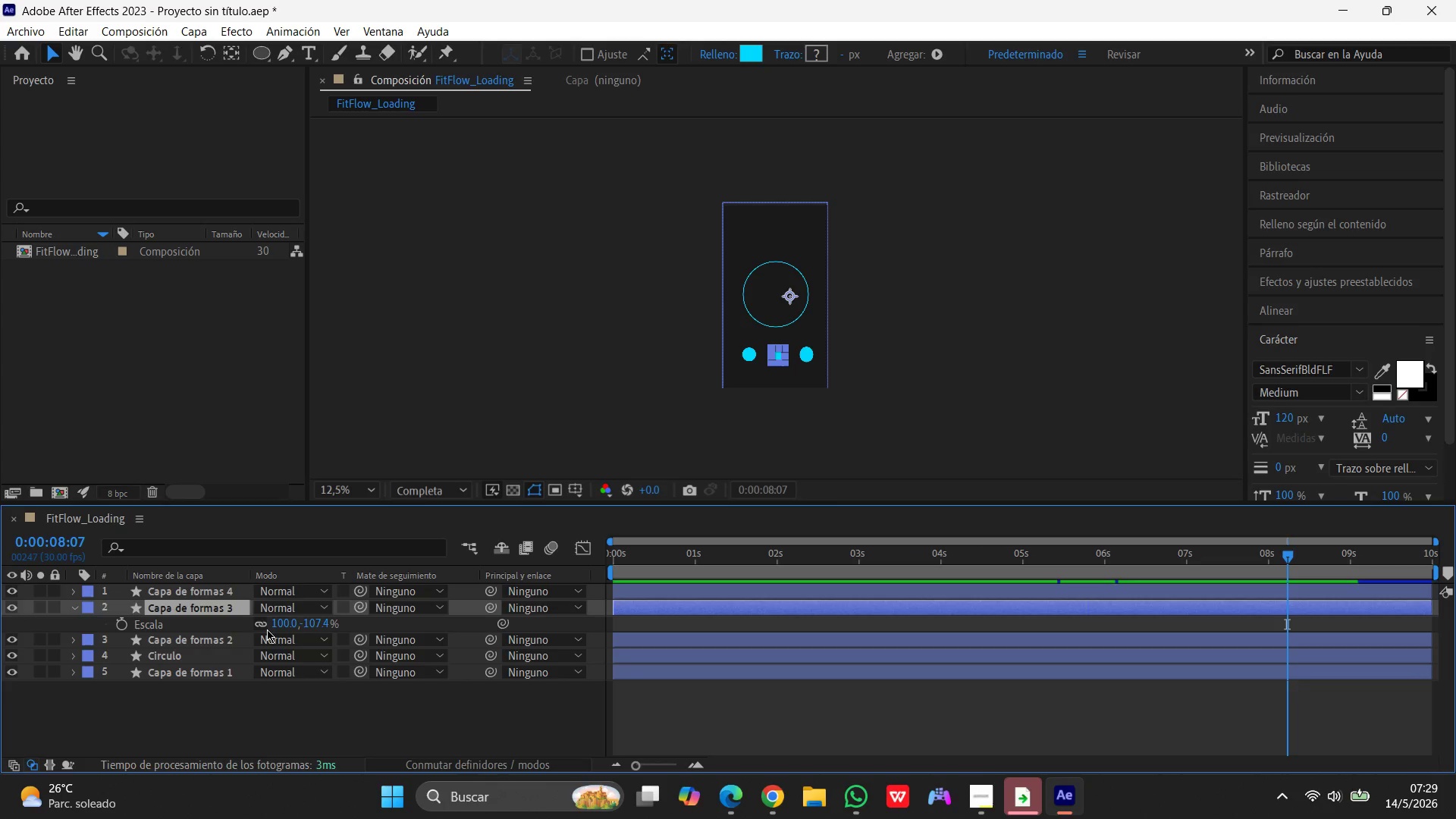 
left_click([177, 605])
 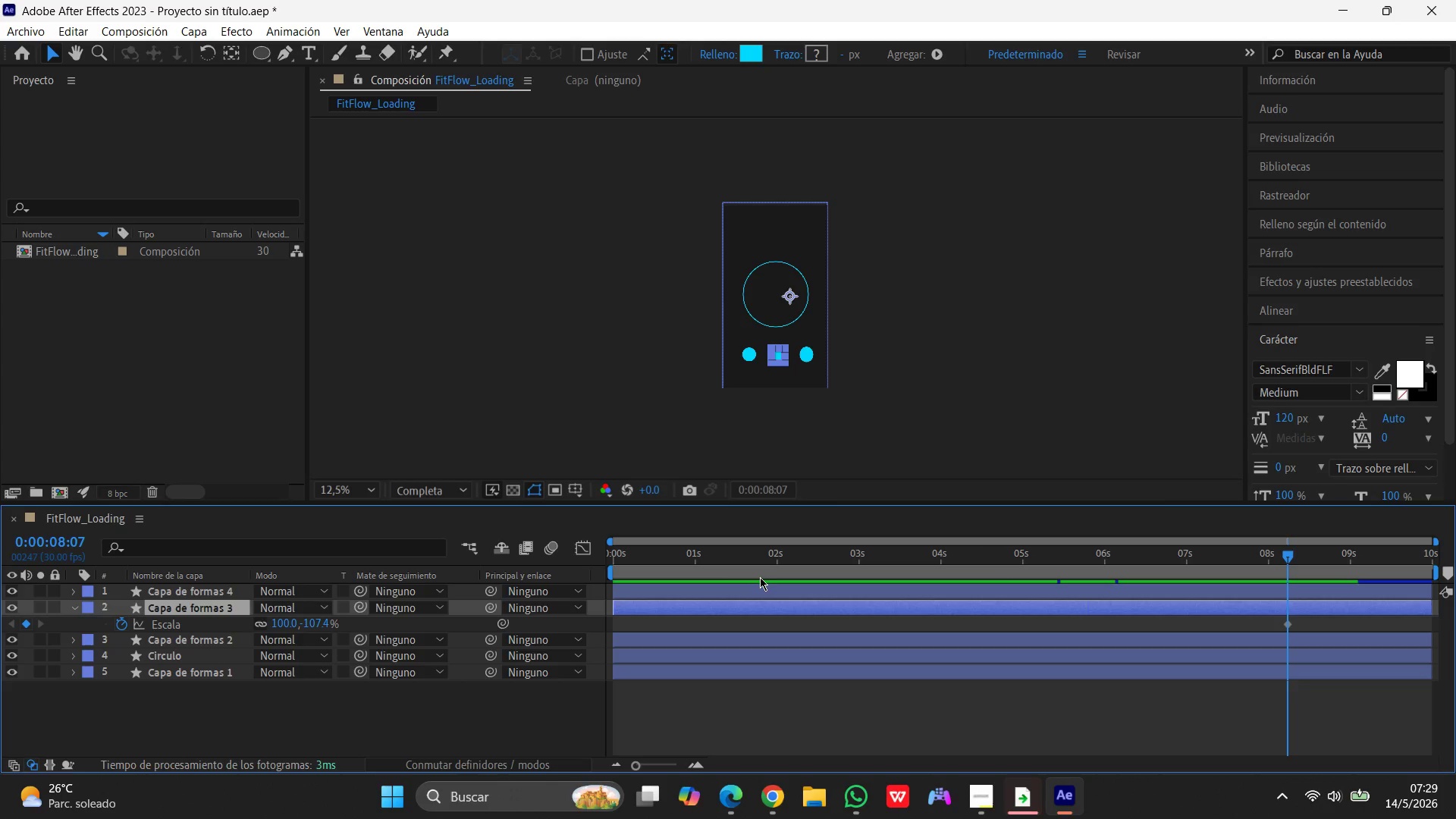 
wait(5.24)
 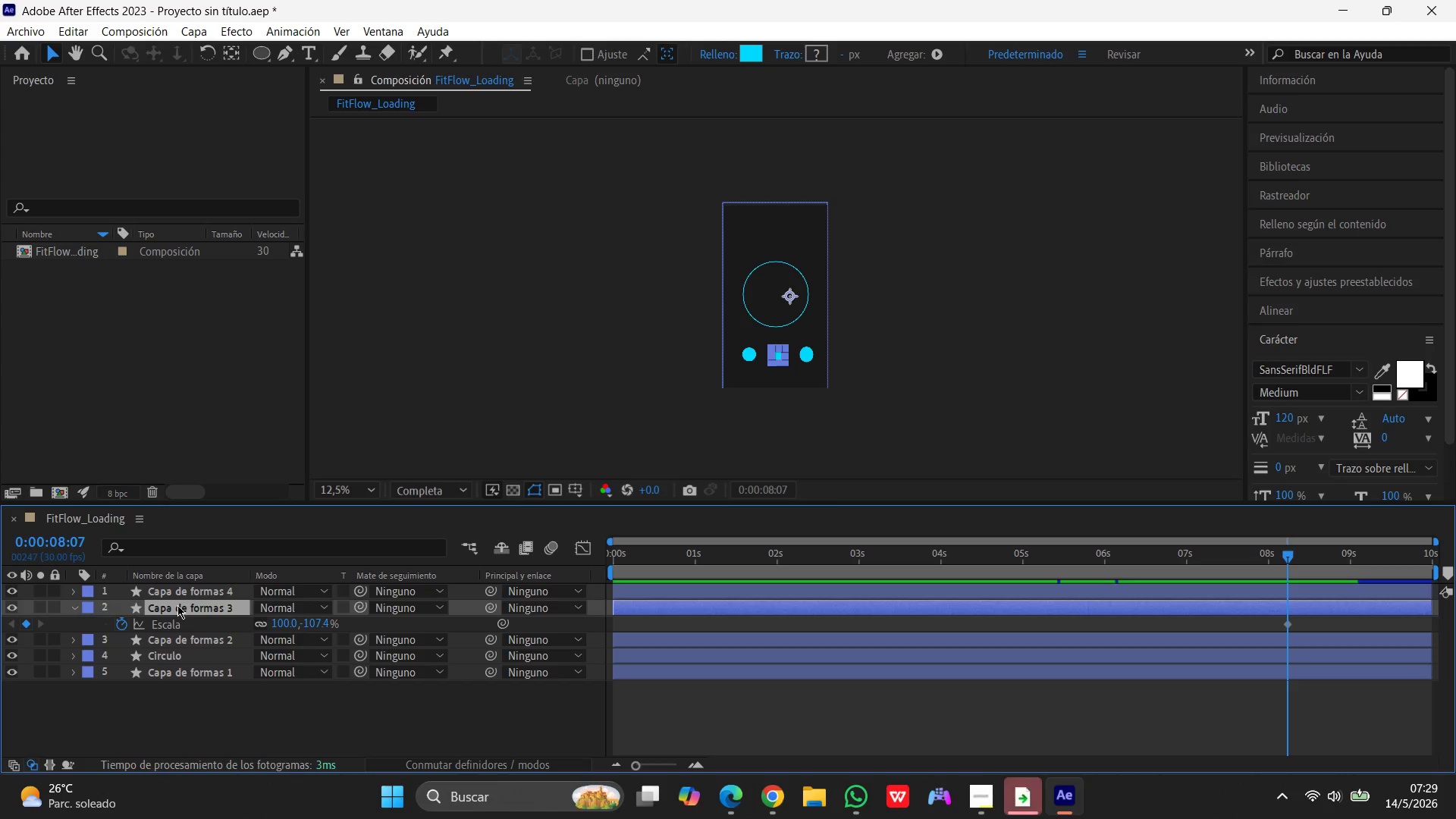 
left_click_drag(start_coordinate=[1287, 553], to_coordinate=[1357, 551])
 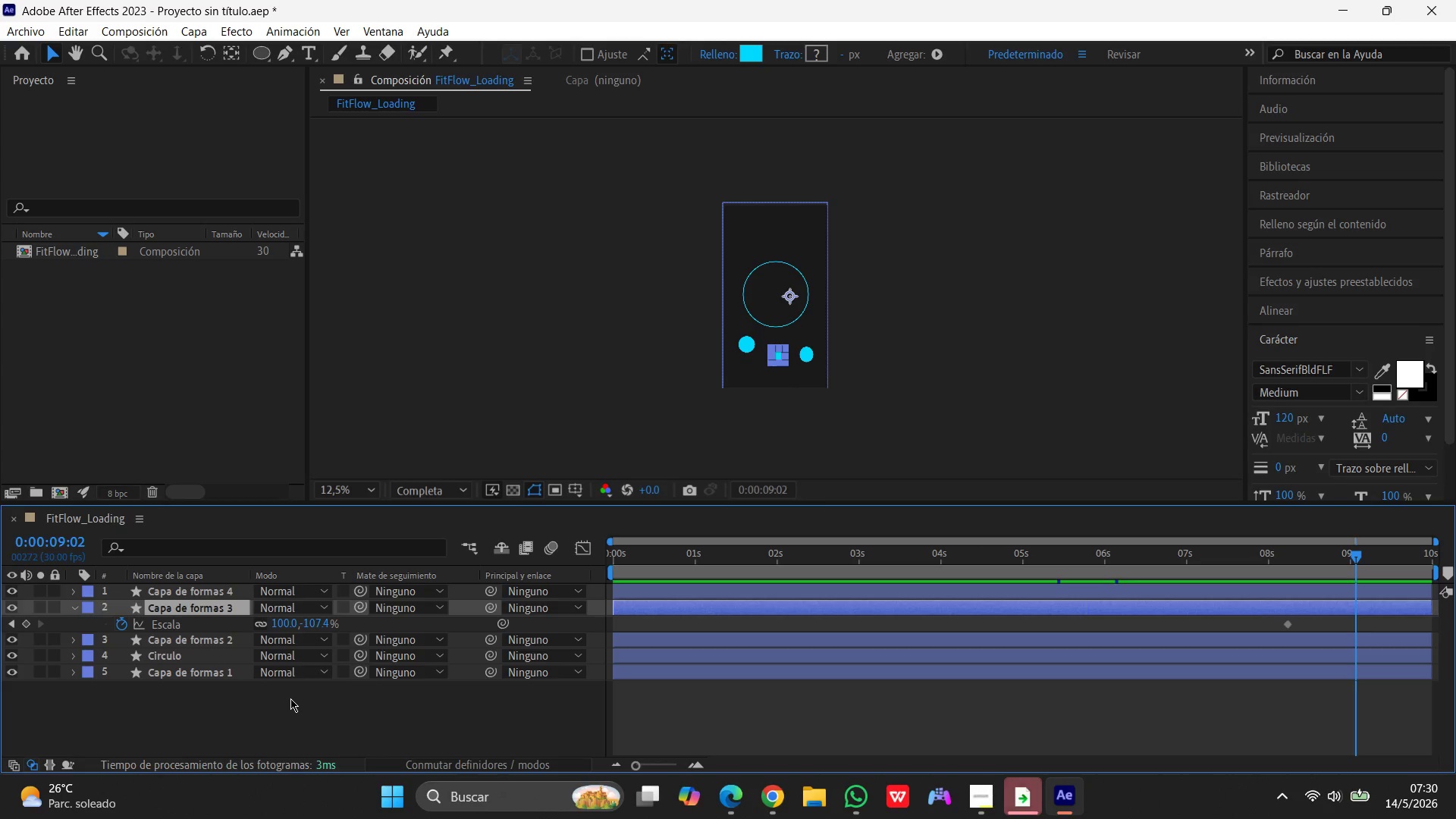 
wait(6.81)
 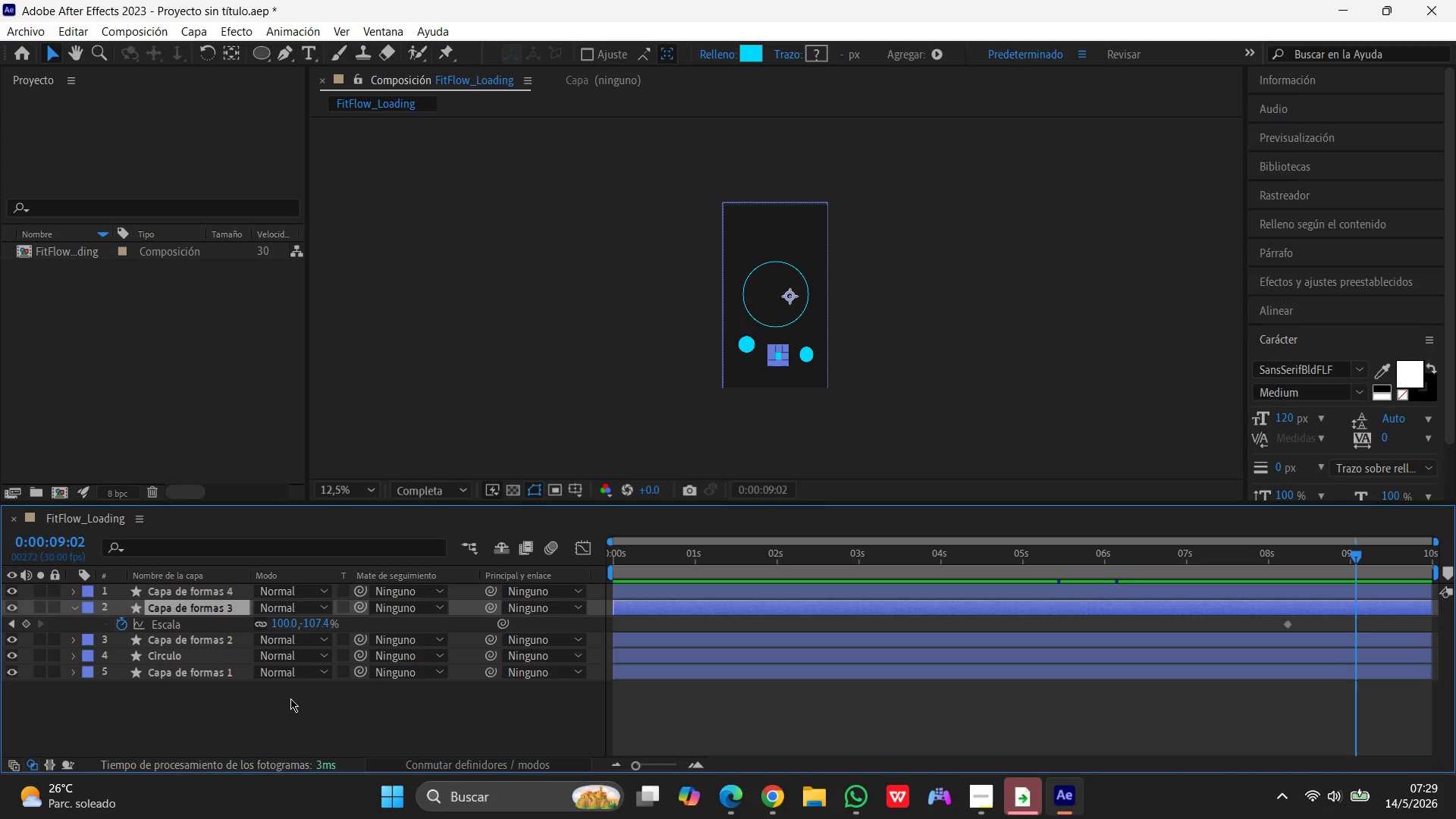 
key(P)
 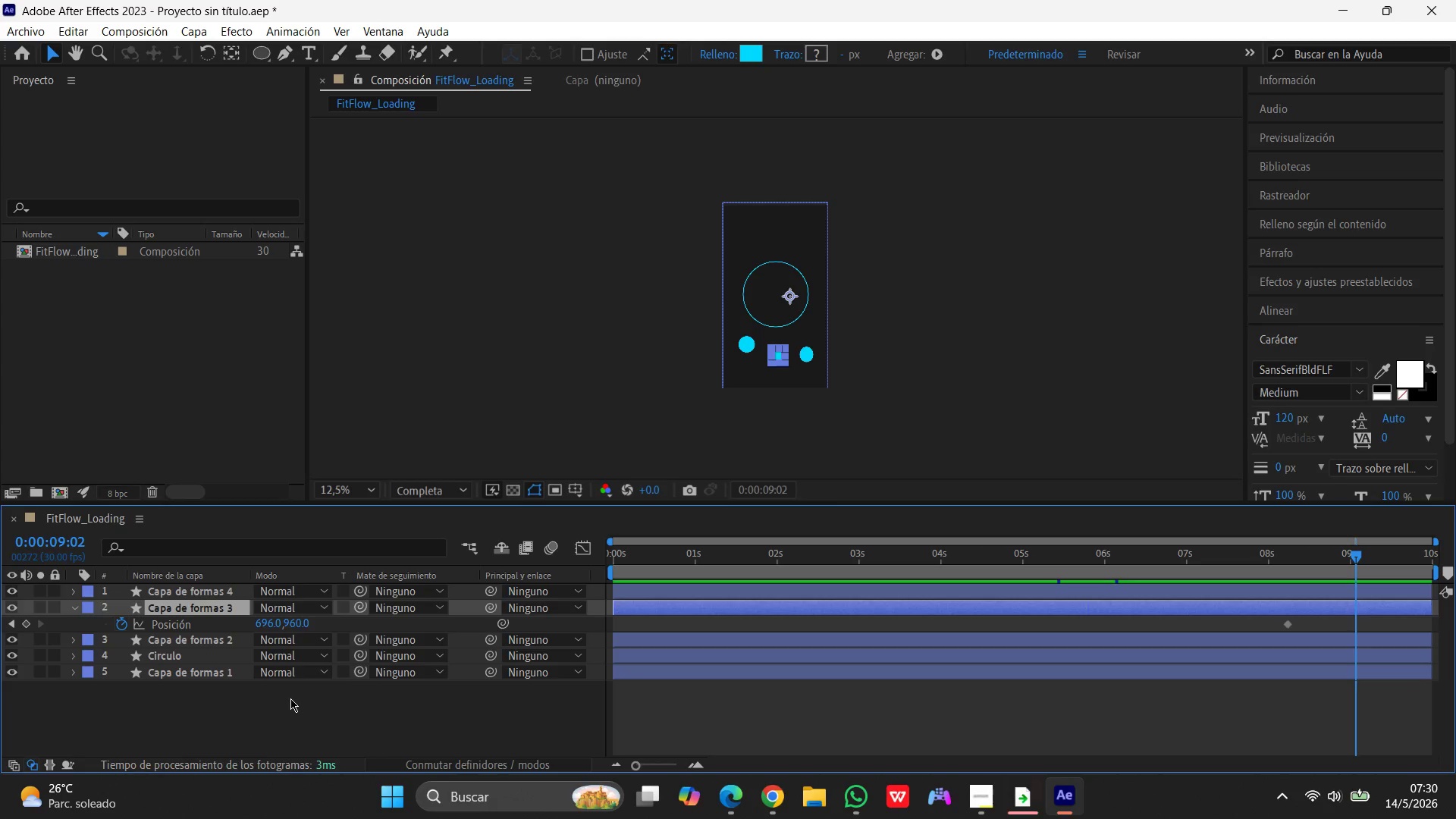 
left_click([286, 623])
 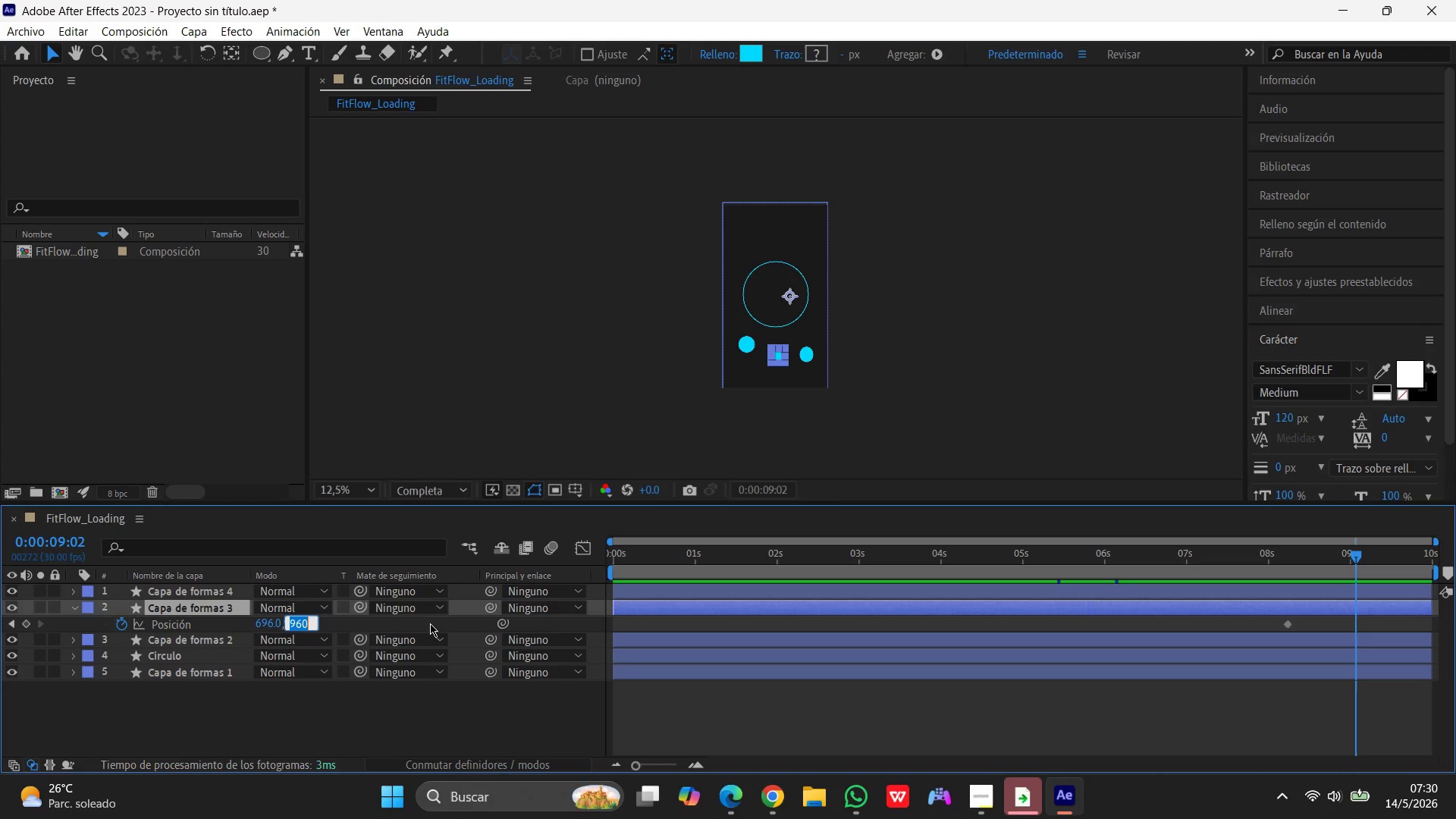 
key(Numpad9)
 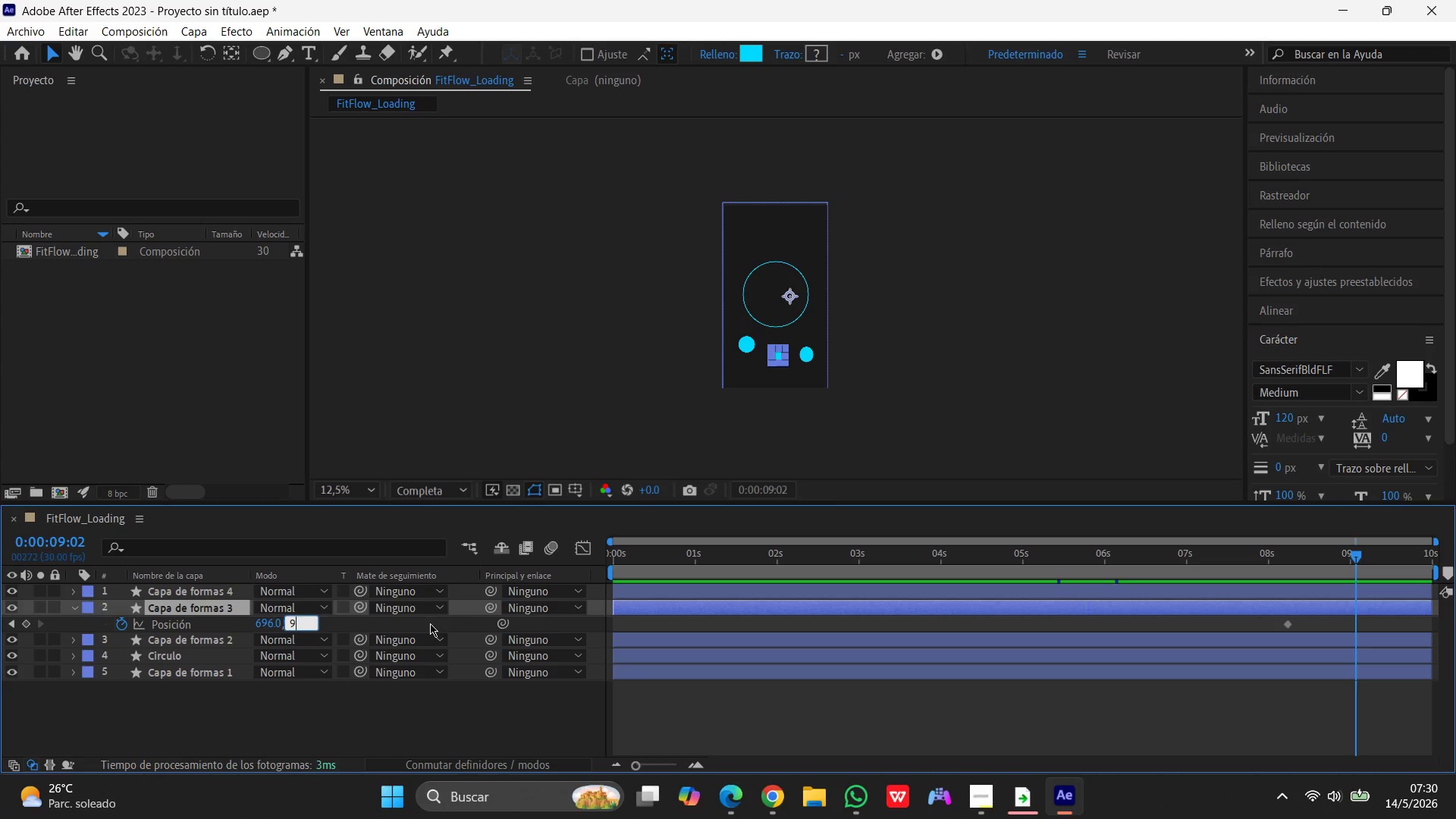 
key(Numpad9)
 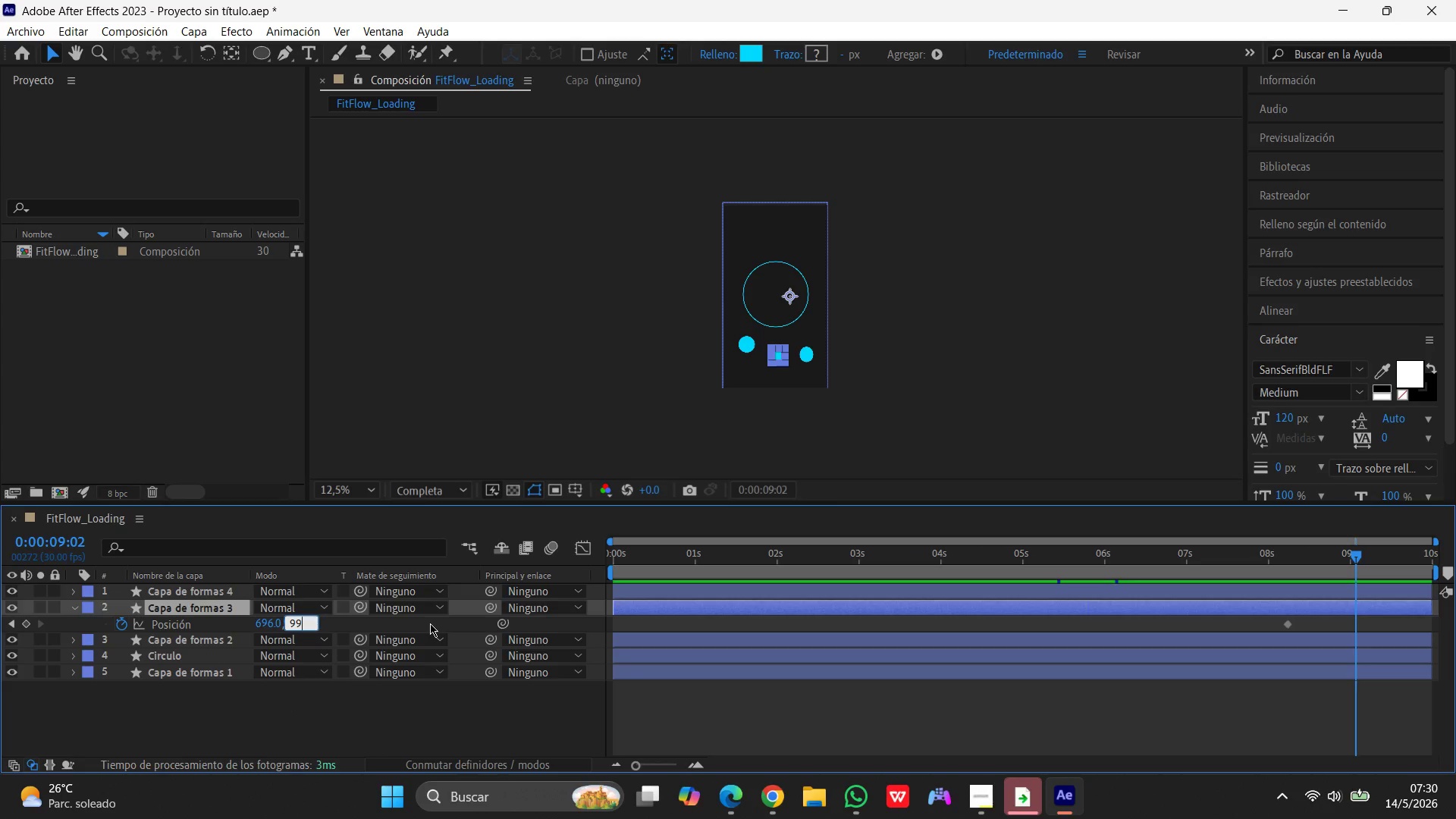 
key(Numpad0)
 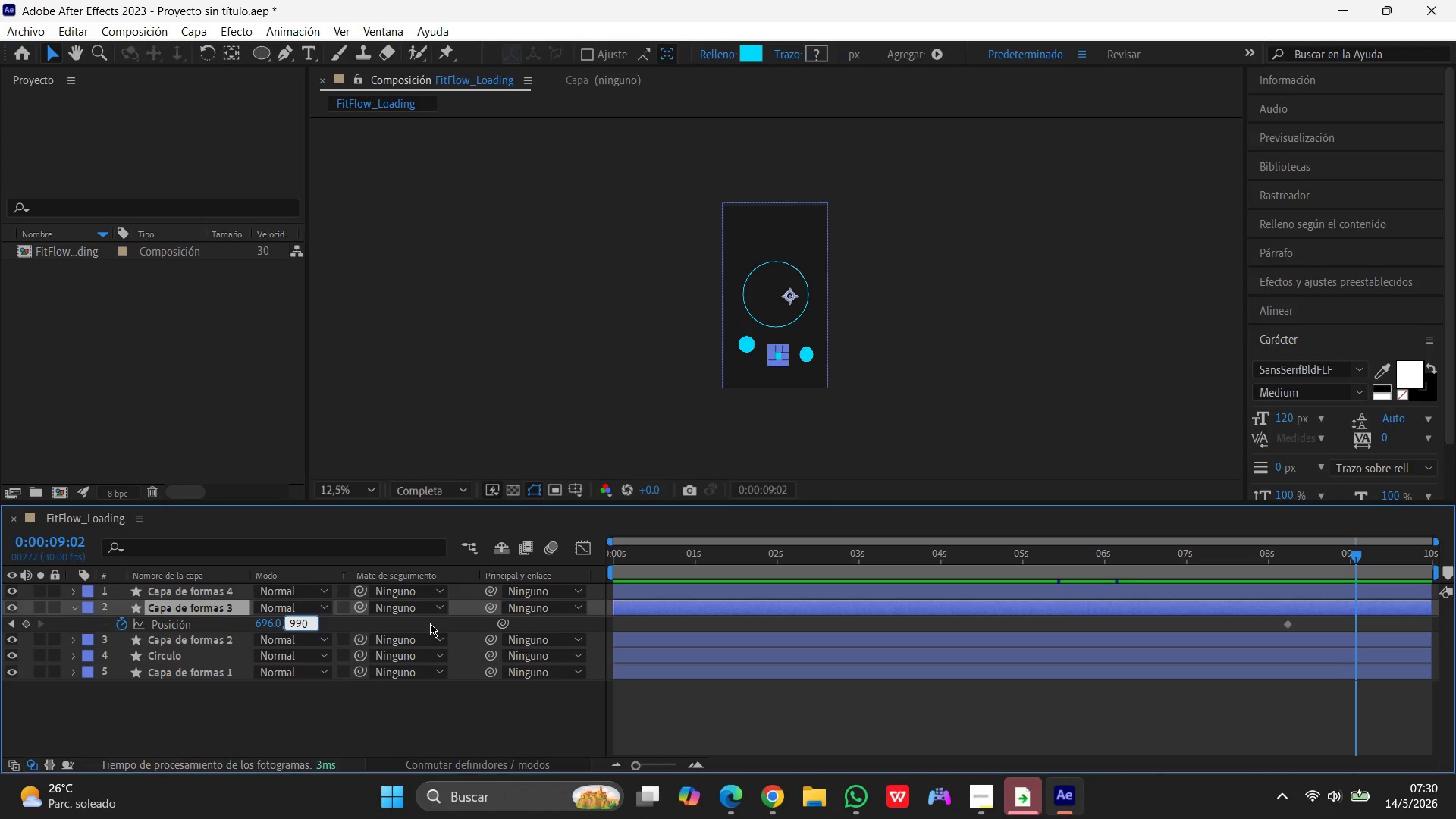 
key(Enter)
 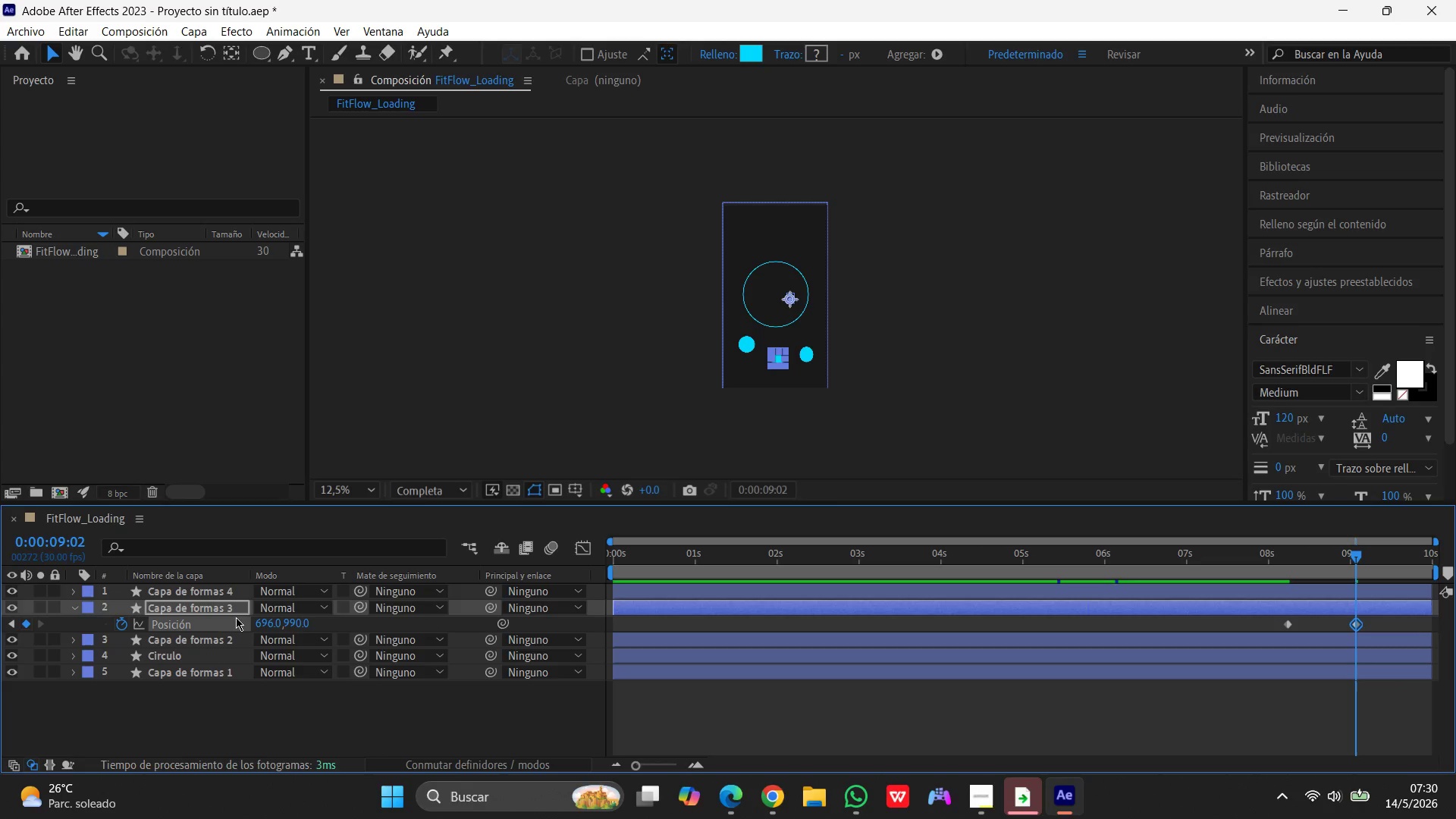 
left_click([204, 604])
 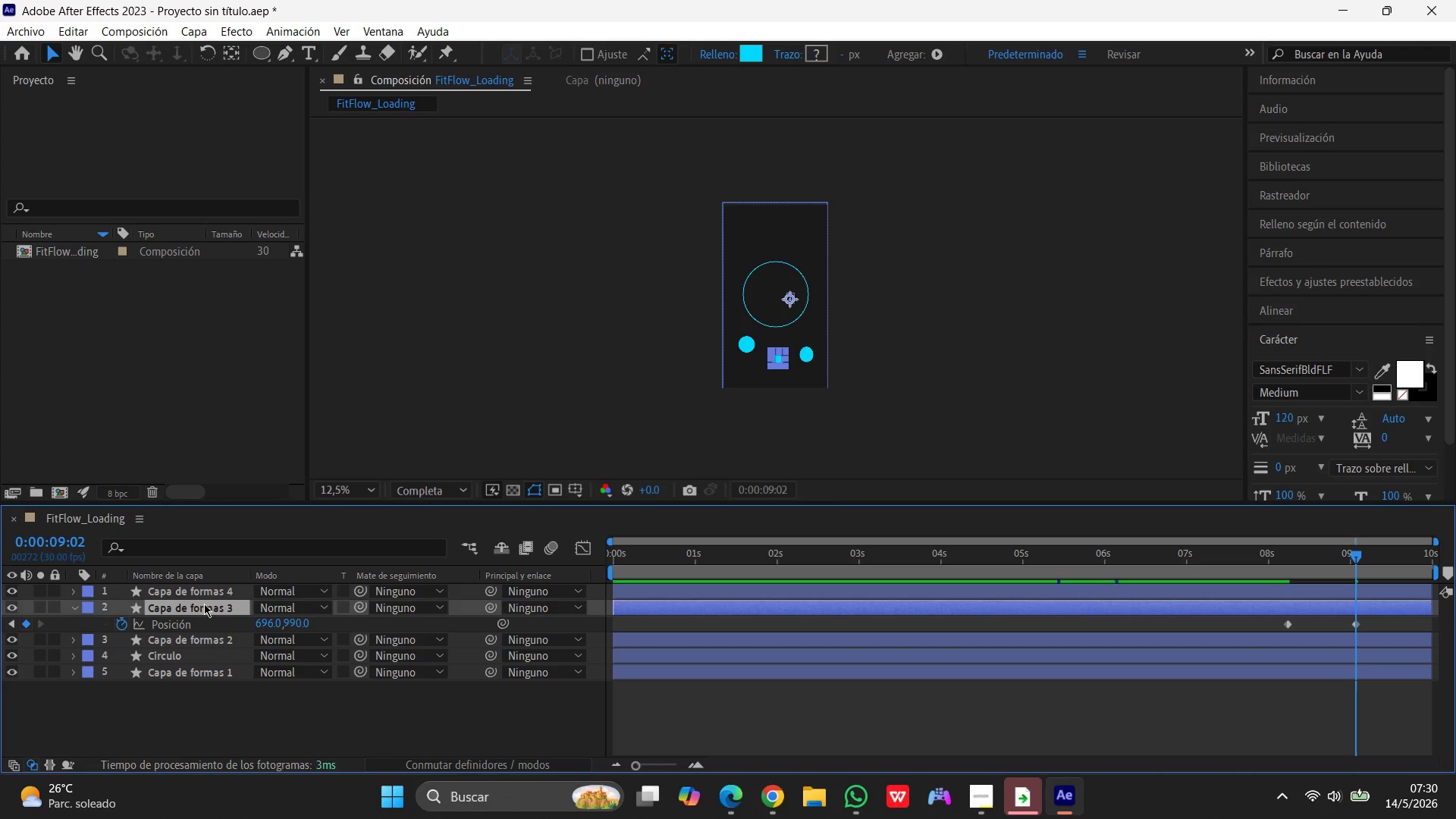 
key(S)
 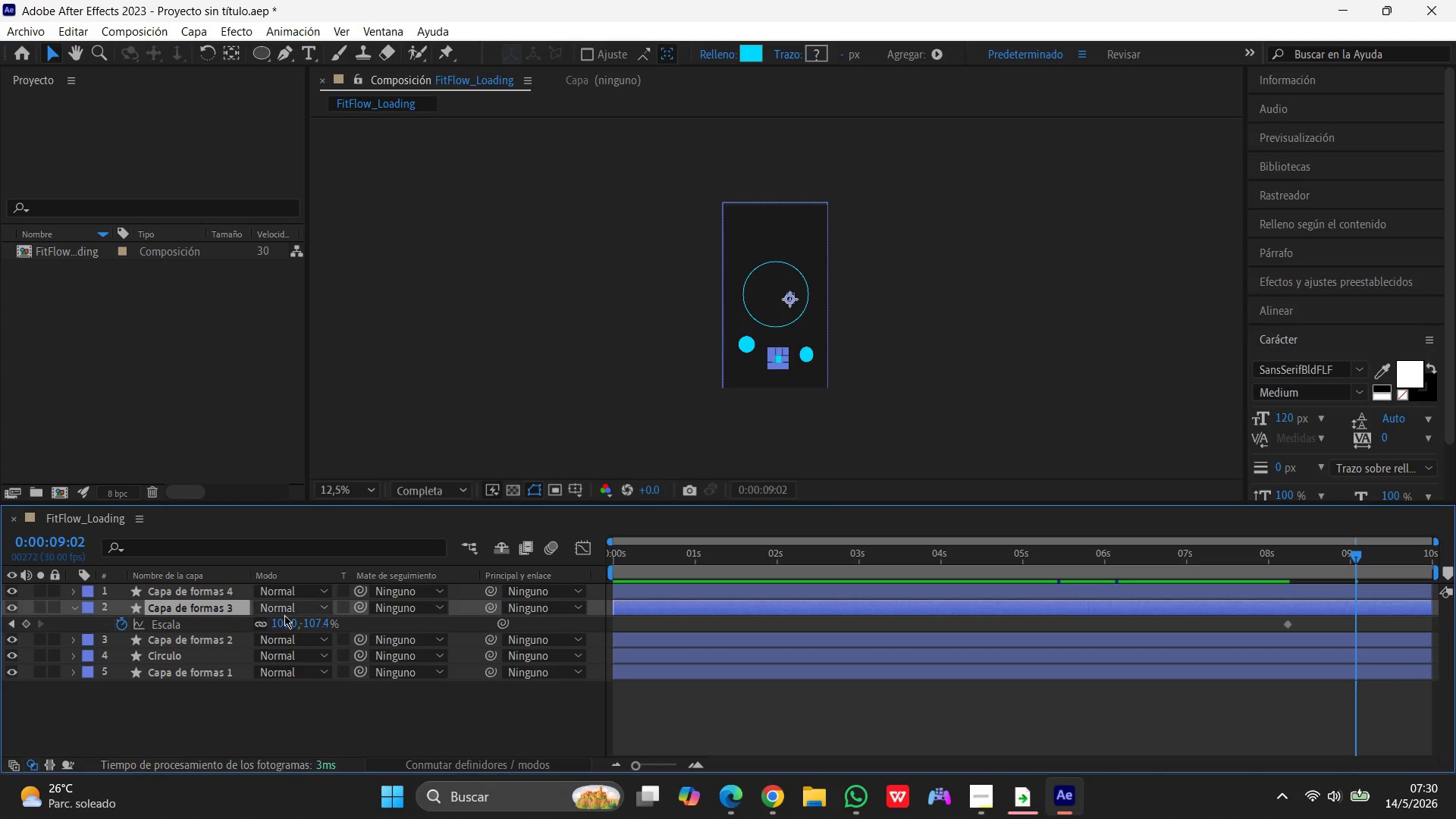 
left_click([276, 619])
 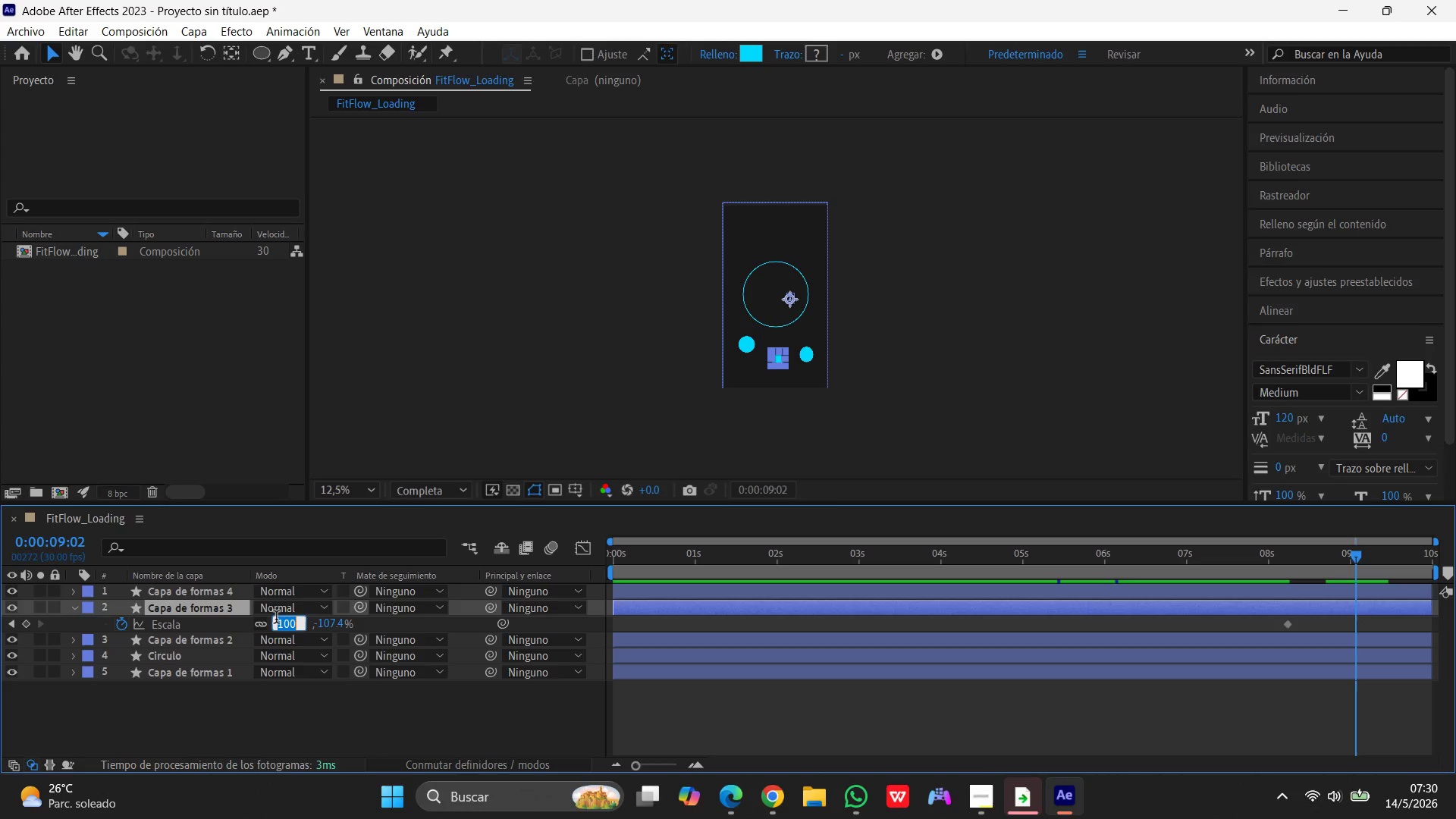 
key(Numpad1)
 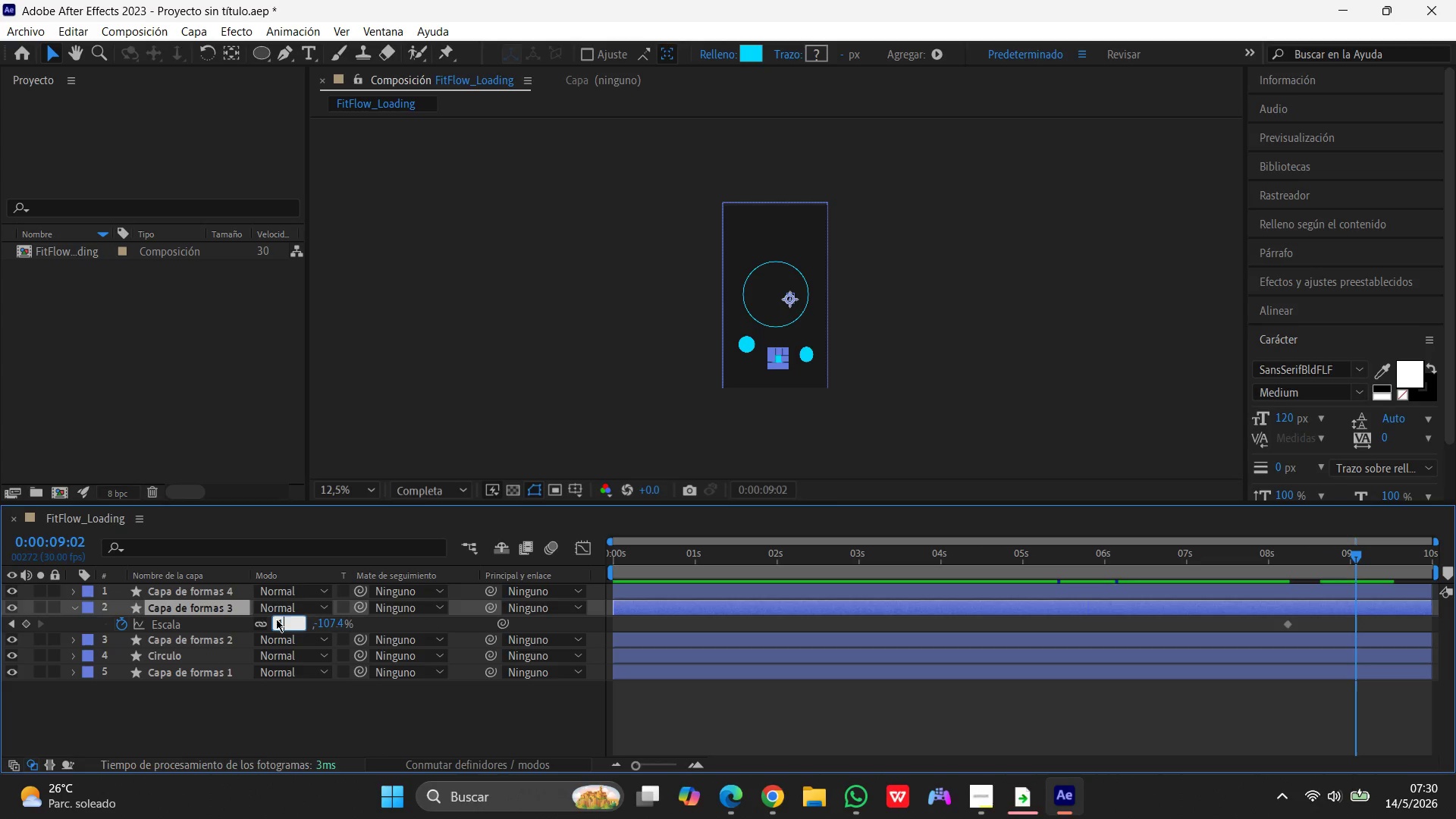 
key(Numpad2)
 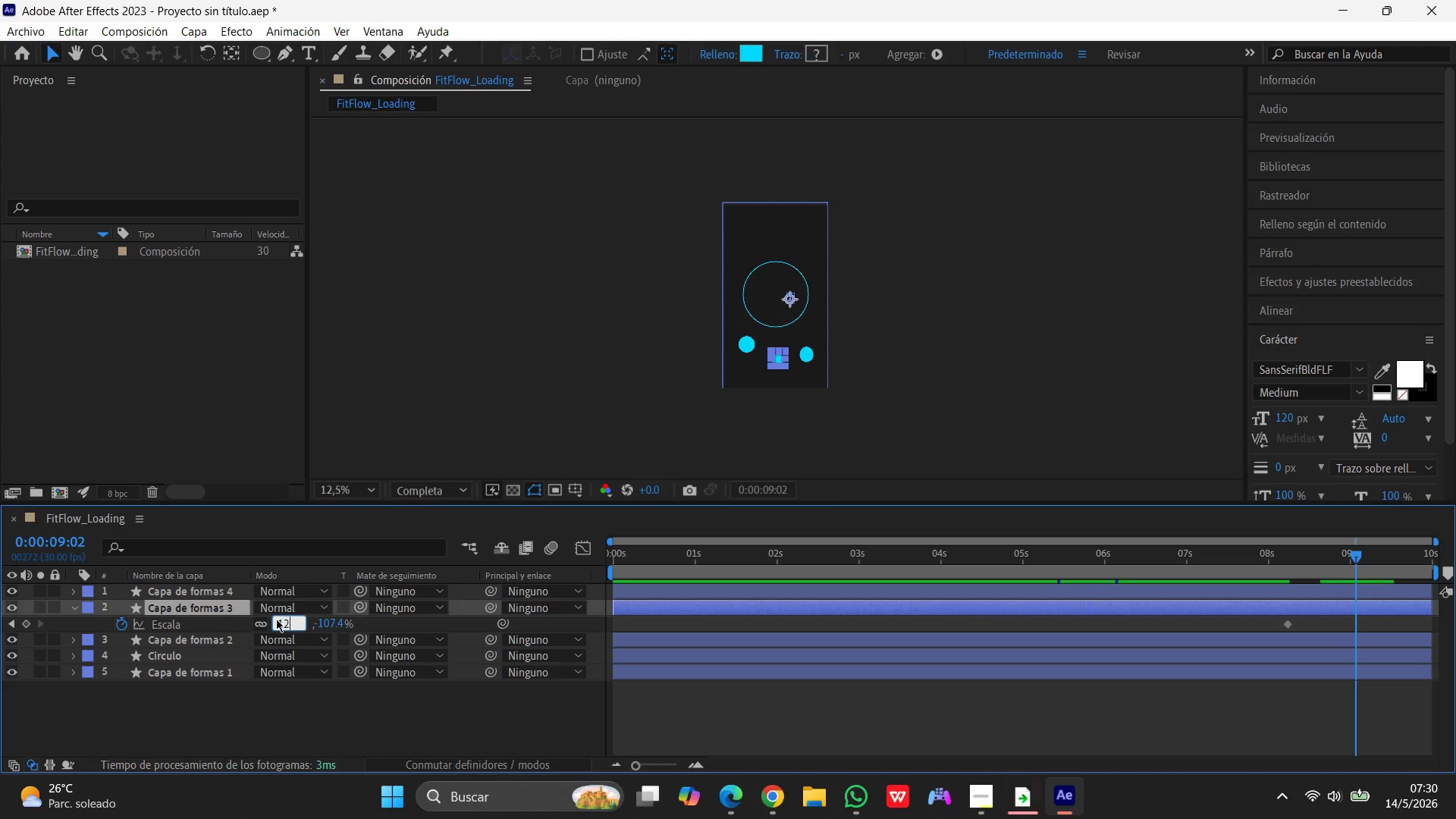 
key(Numpad0)
 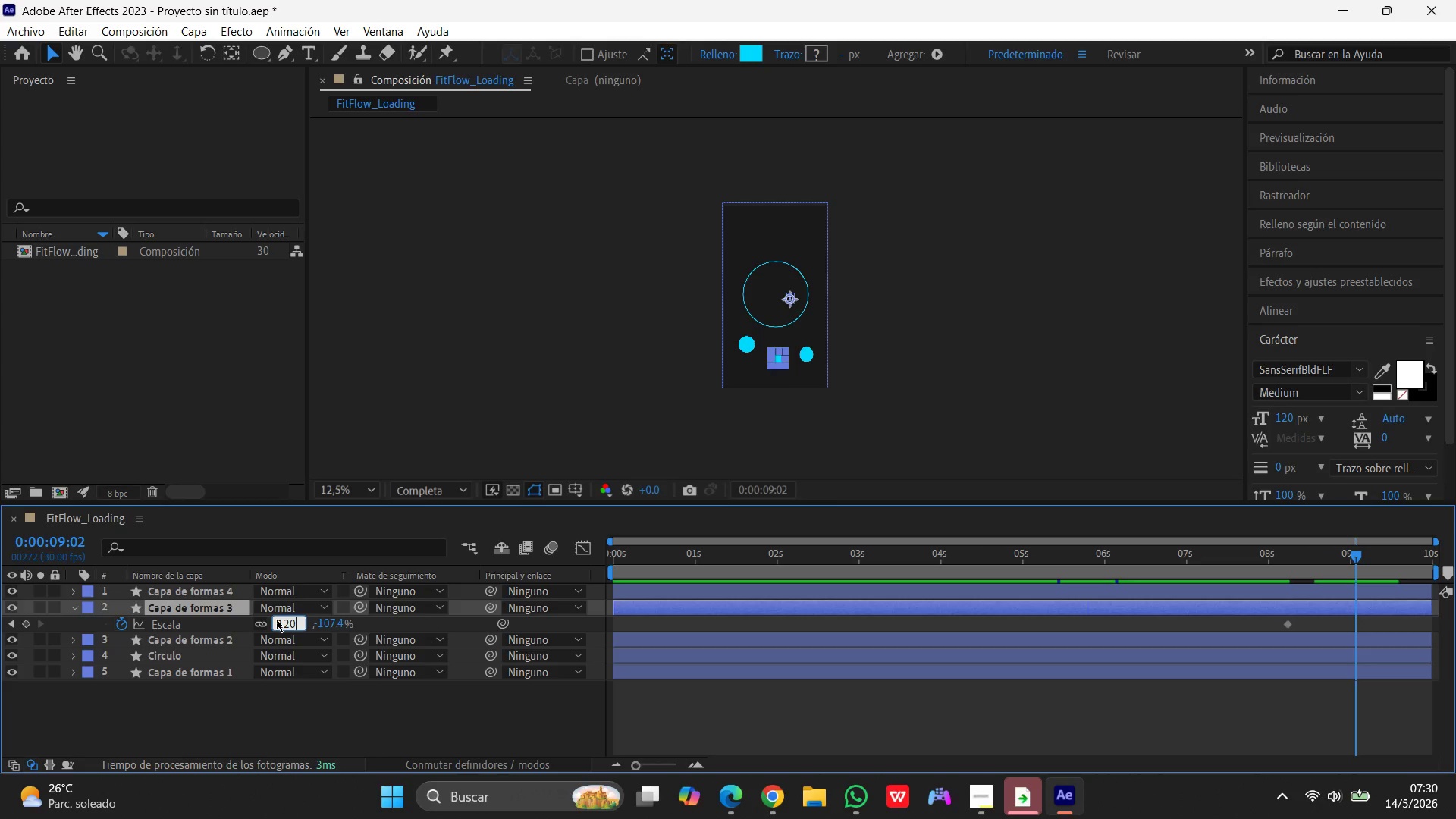 
key(Enter)
 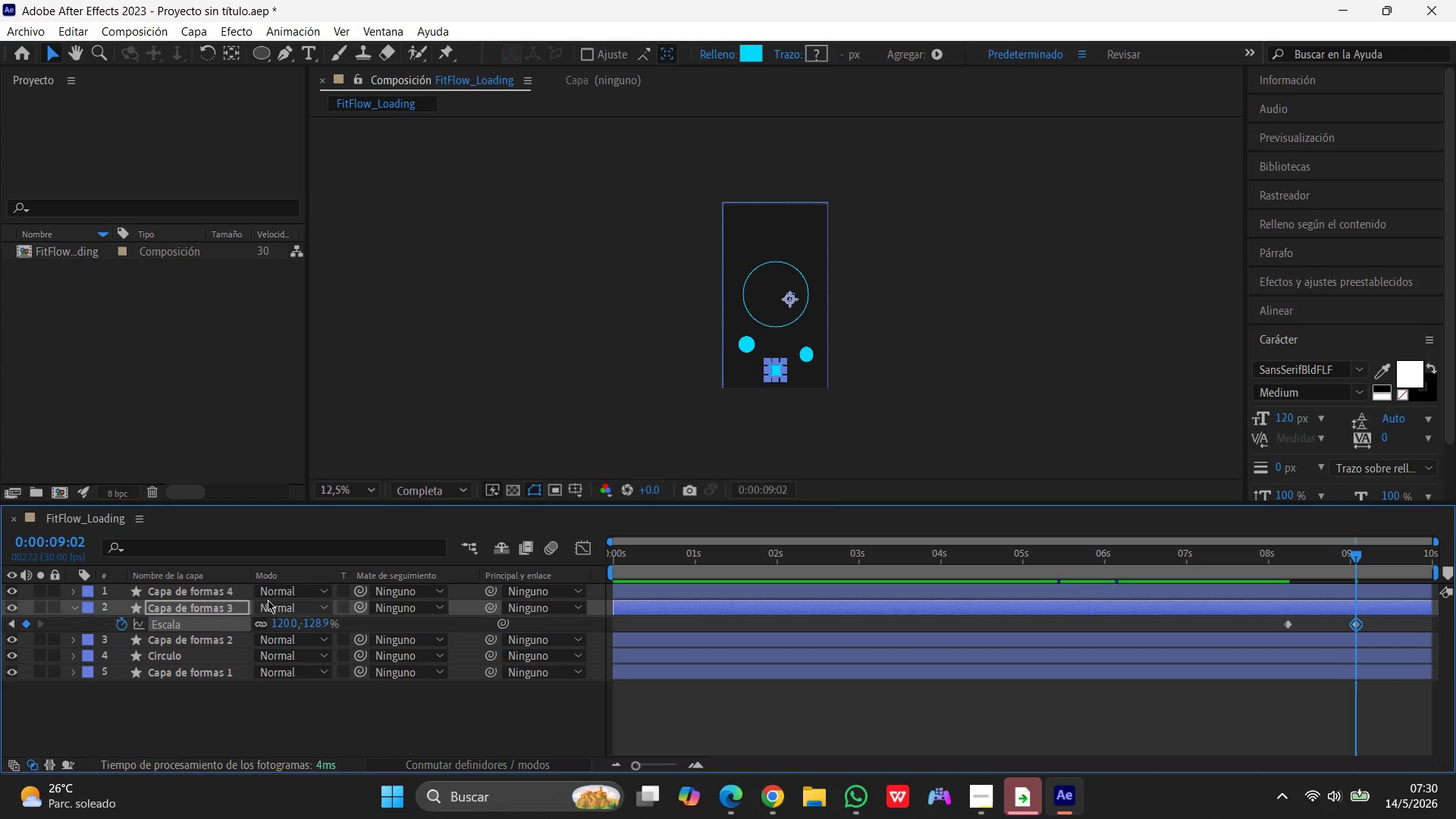 
wait(6.47)
 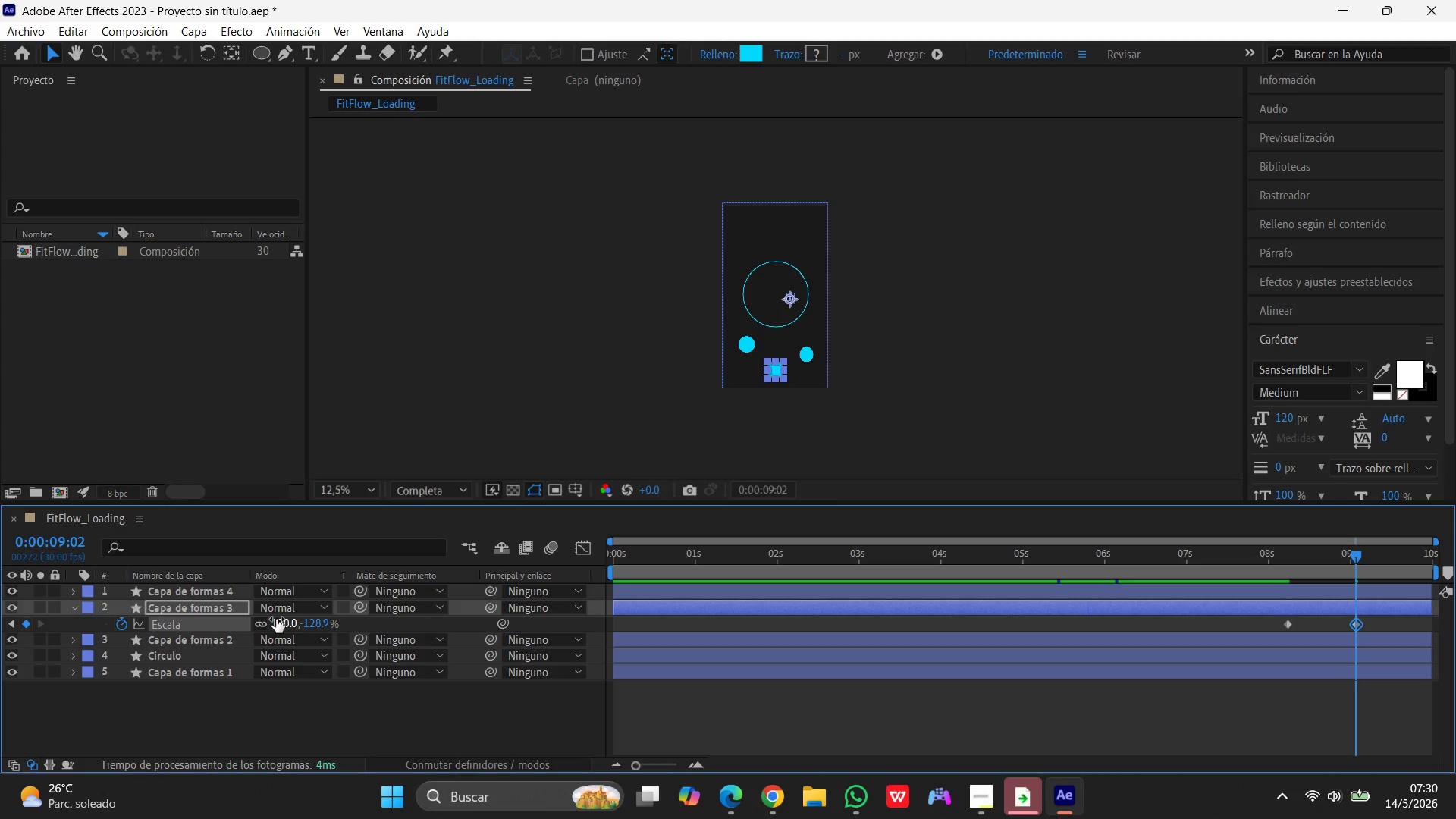 
left_click_drag(start_coordinate=[1357, 553], to_coordinate=[1364, 553])
 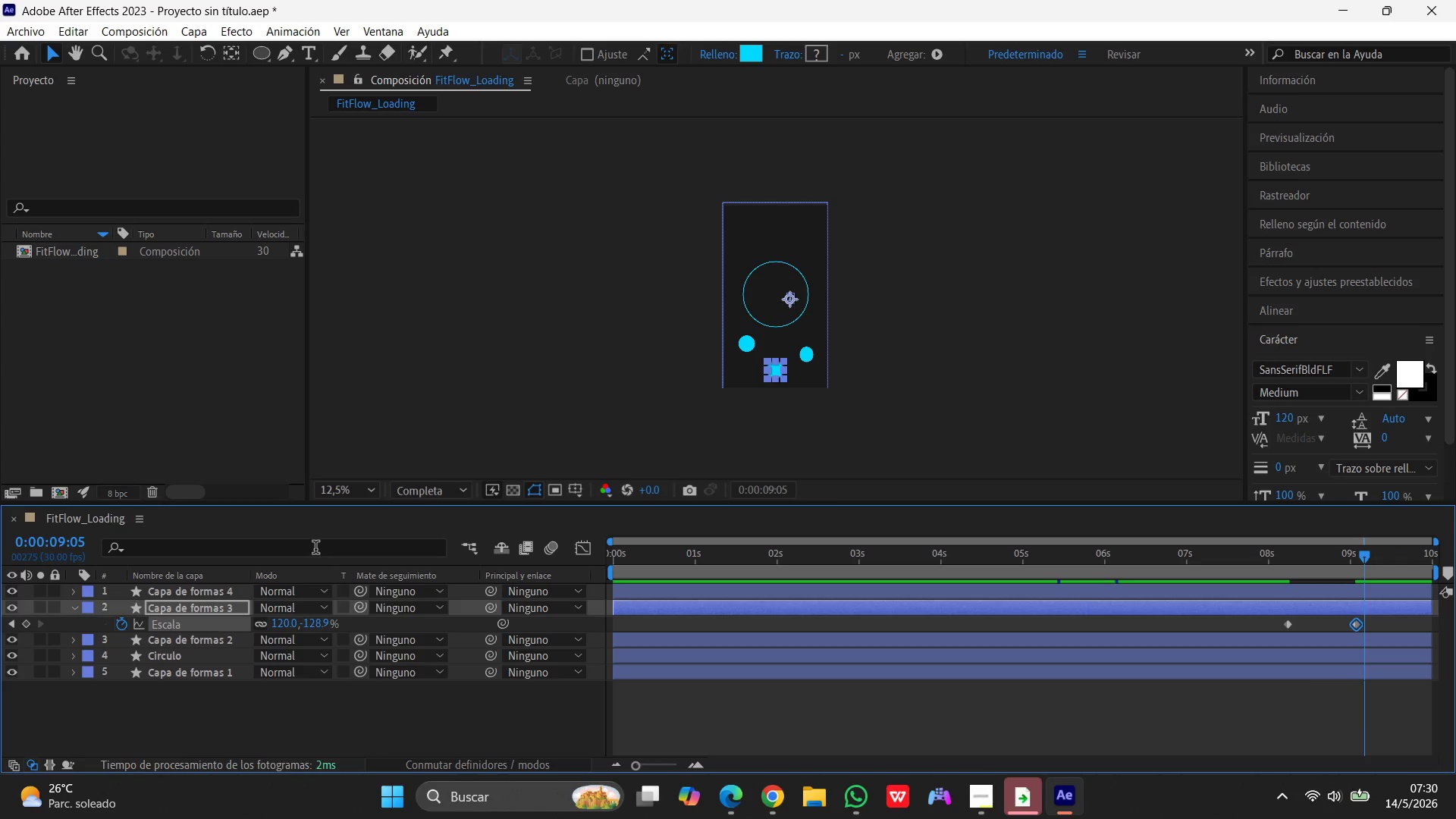 
key(P)
 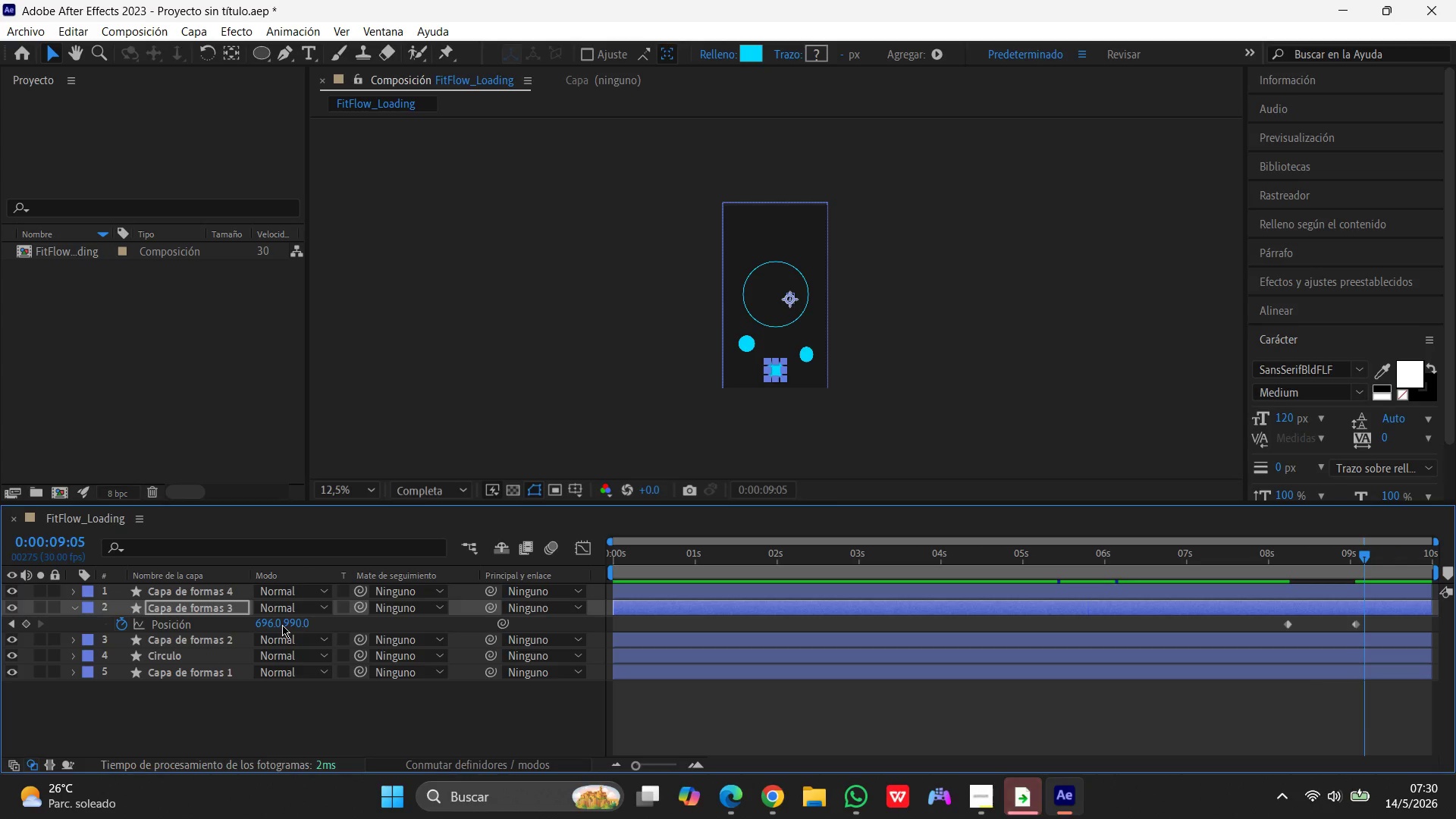 
left_click([292, 625])
 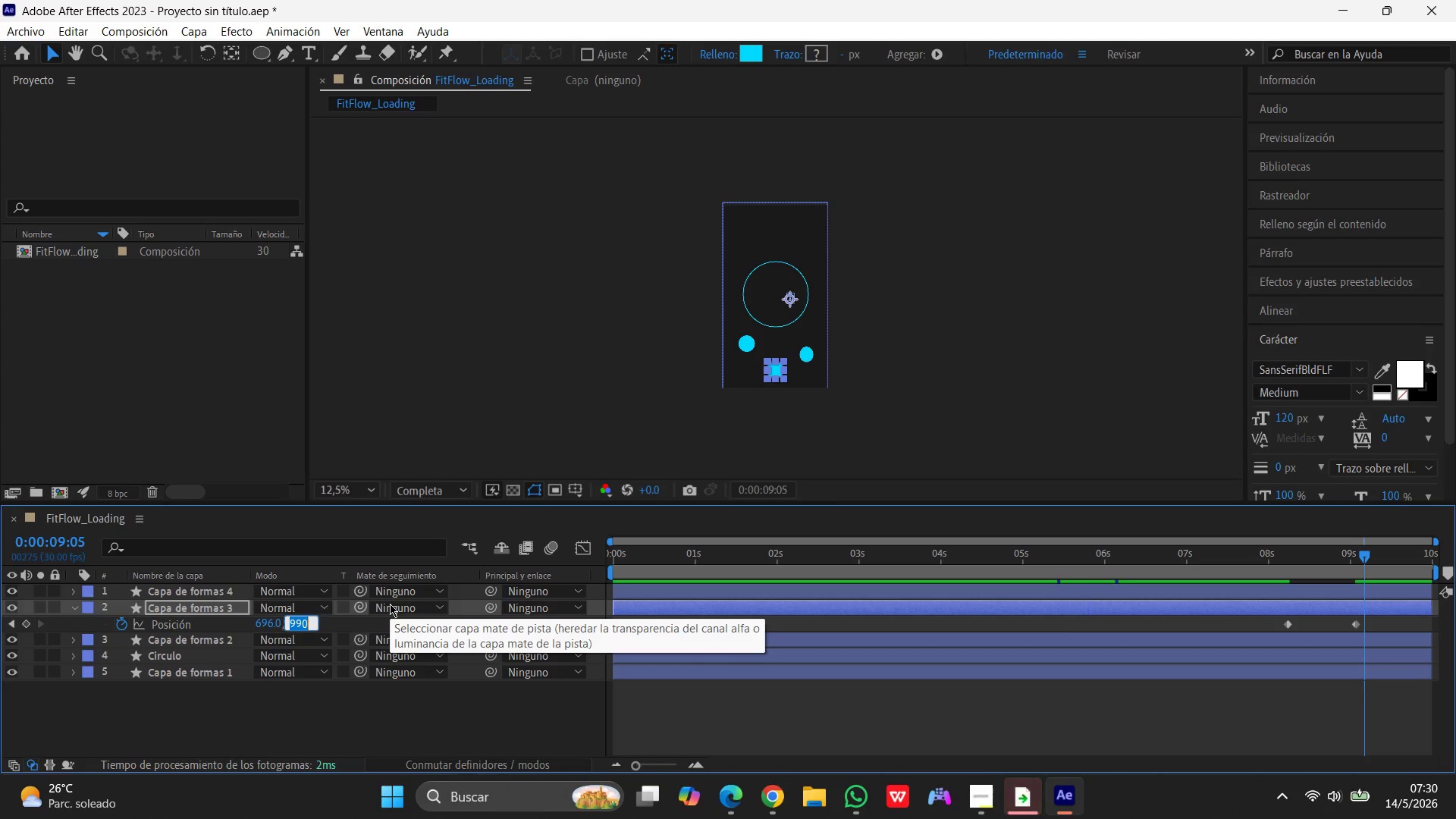 
key(Numpad9)
 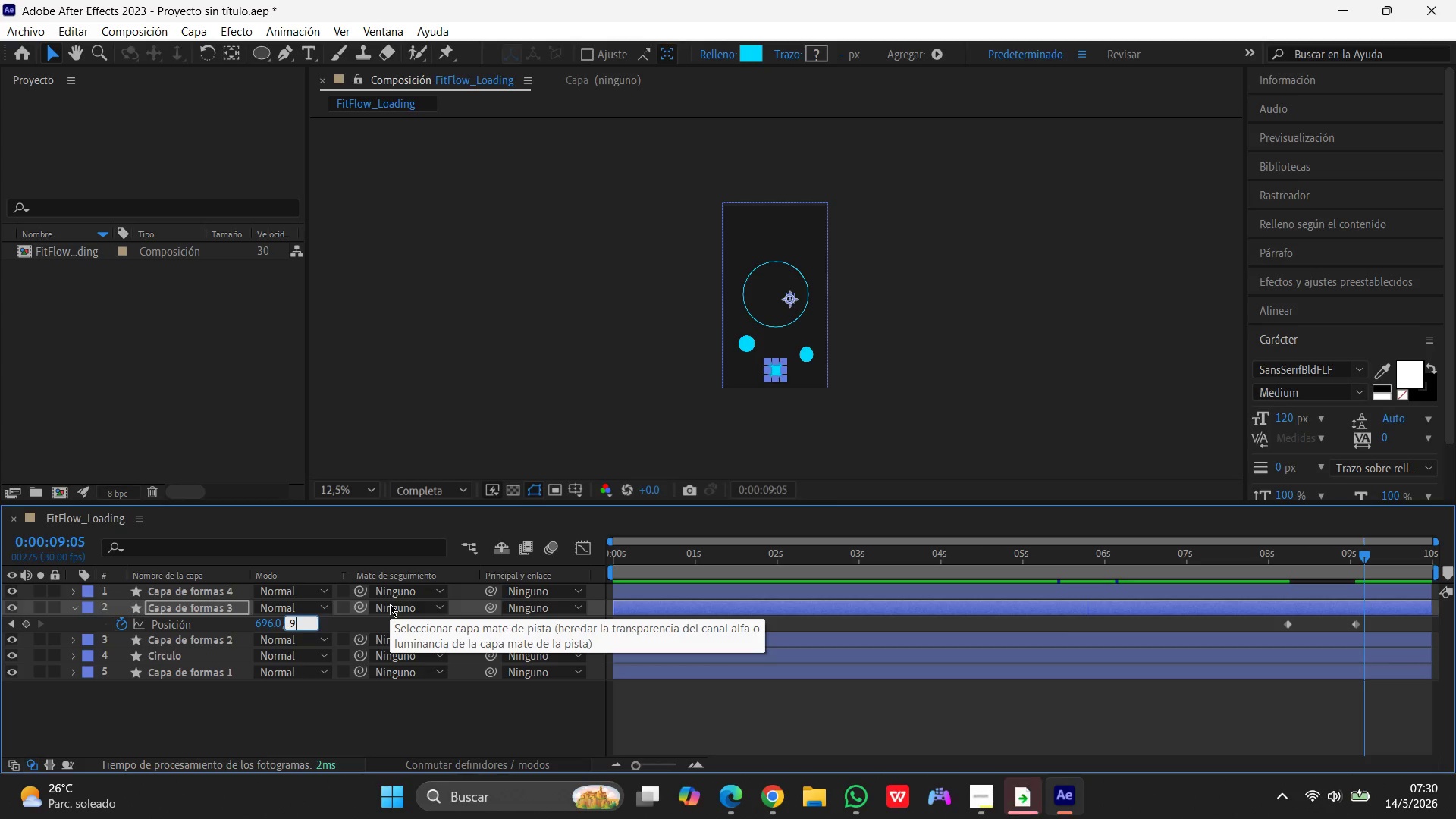 
key(Numpad6)
 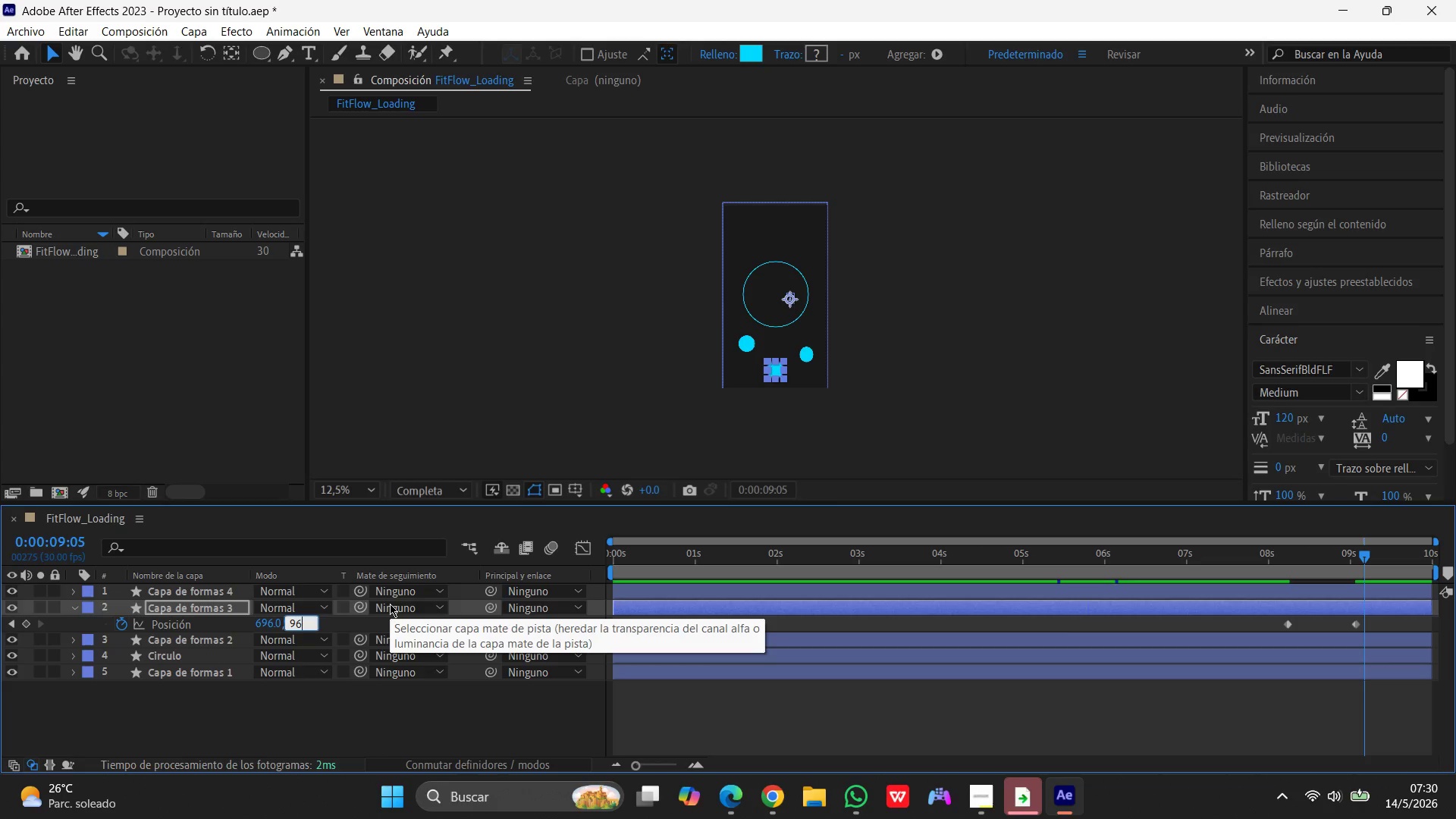 
key(Numpad0)
 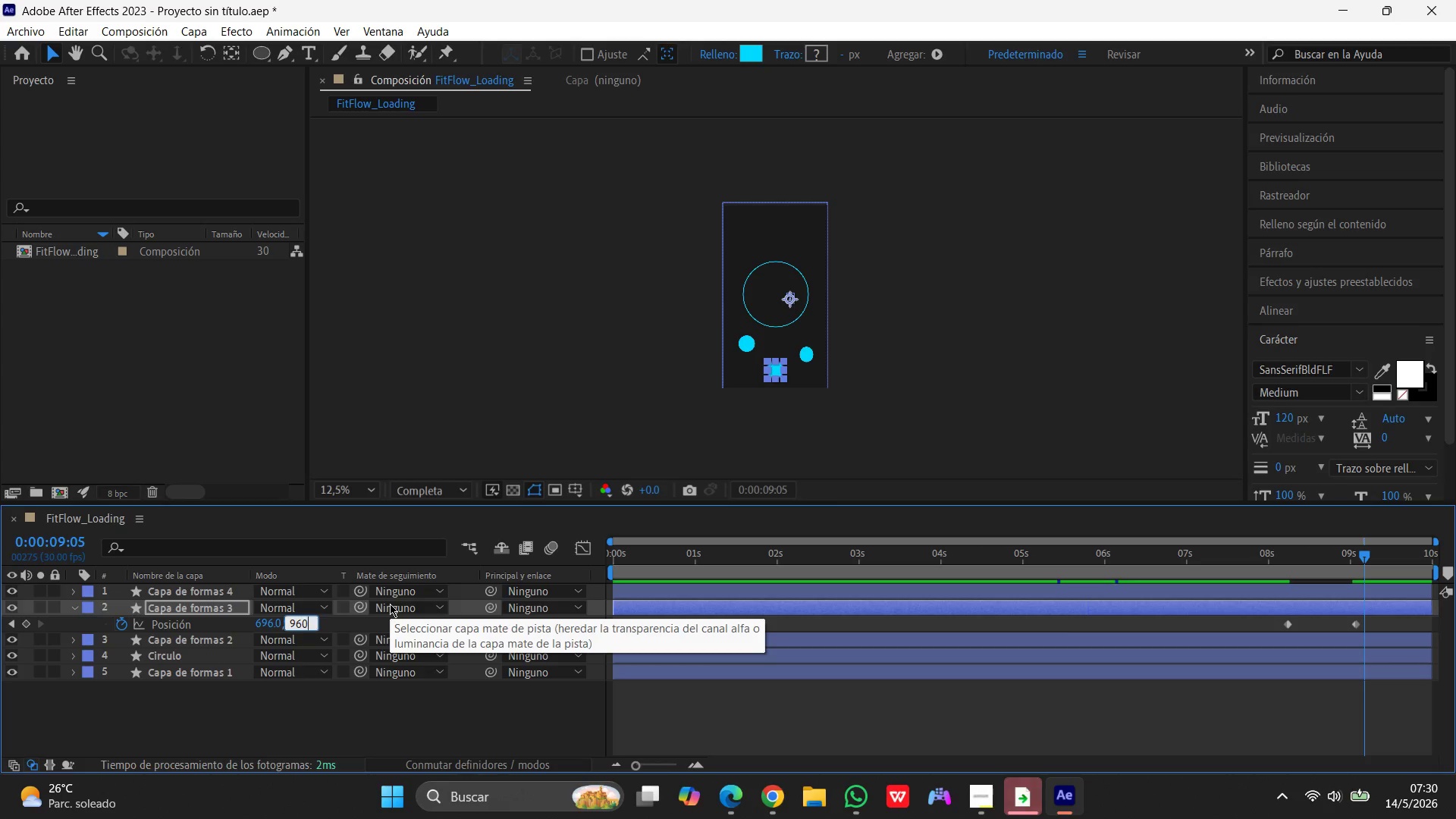 
key(Enter)
 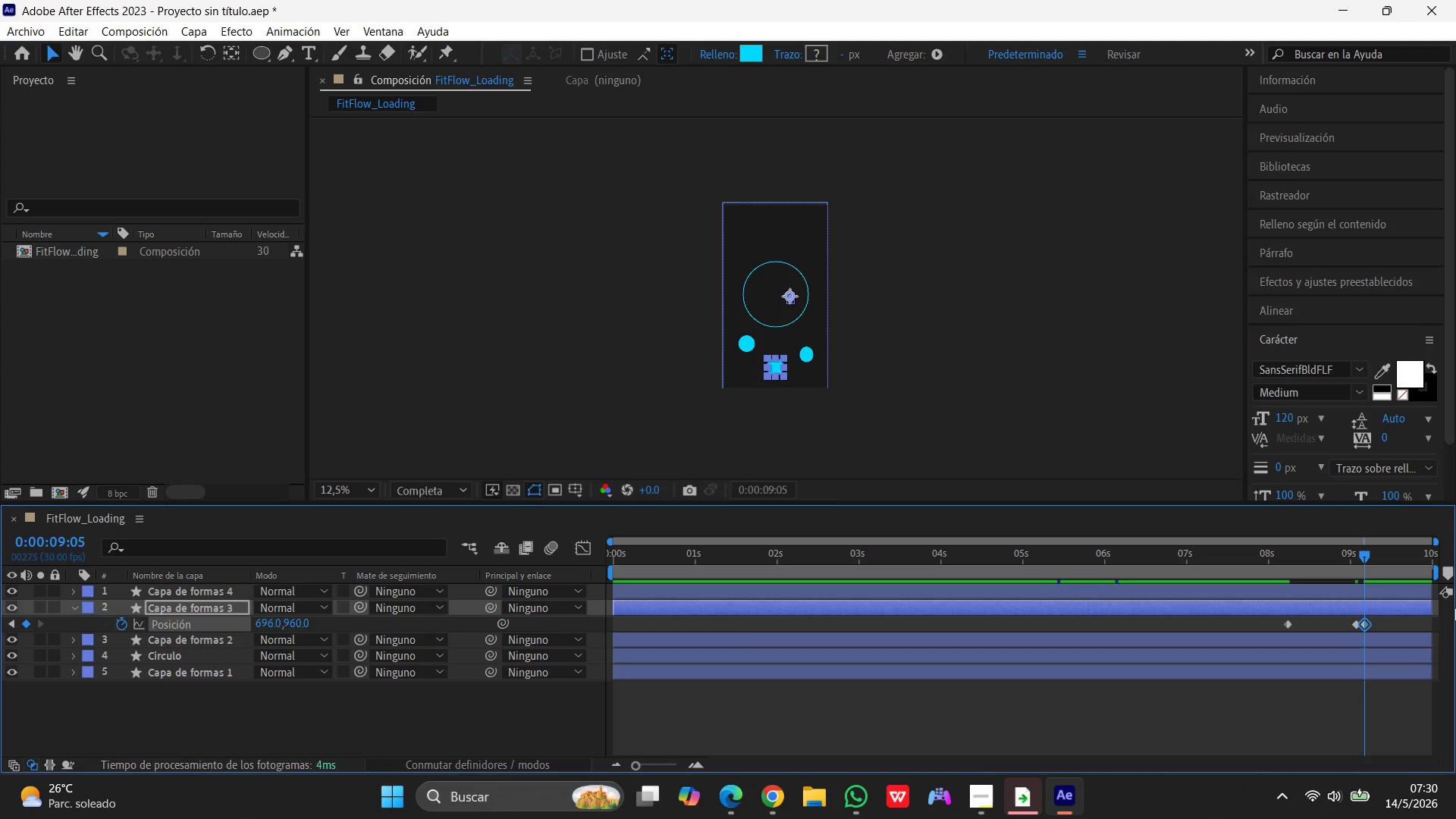 
hold_key(key=ShiftLeft, duration=1.52)
left_click([1285, 626])
 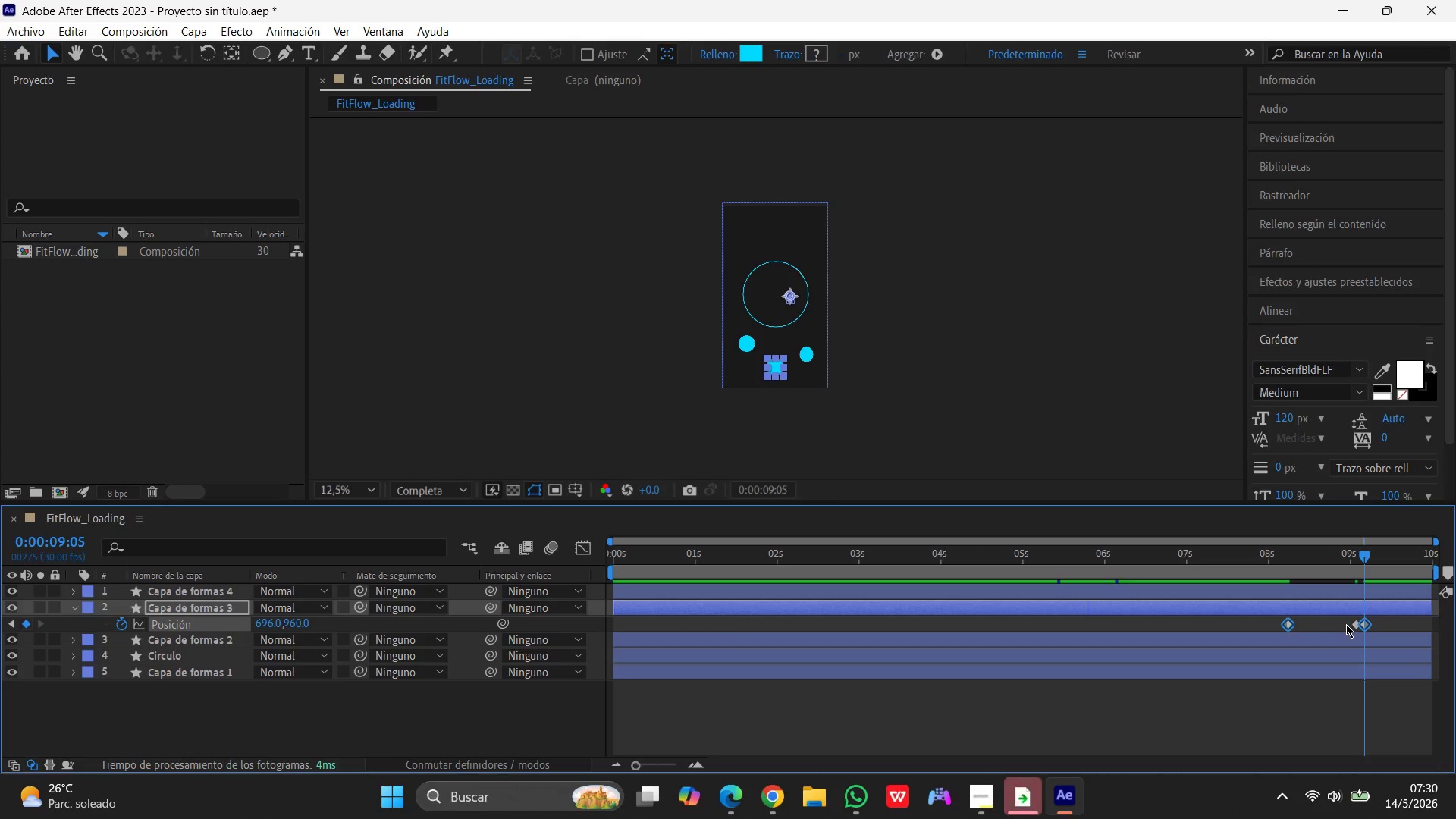 
hold_key(key=ShiftLeft, duration=1.09)
left_click([1355, 624])
 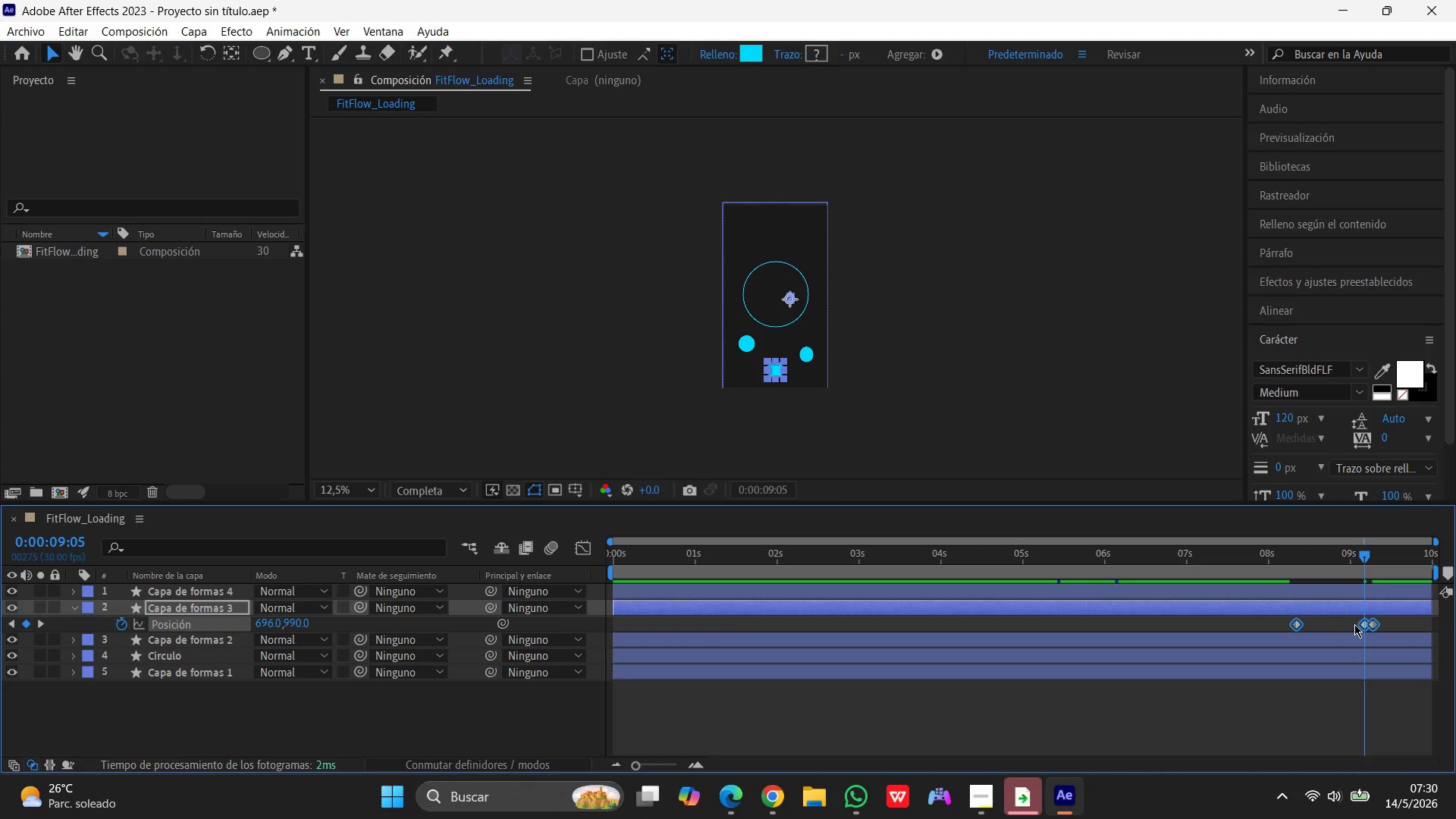 
key(Control+Z)
 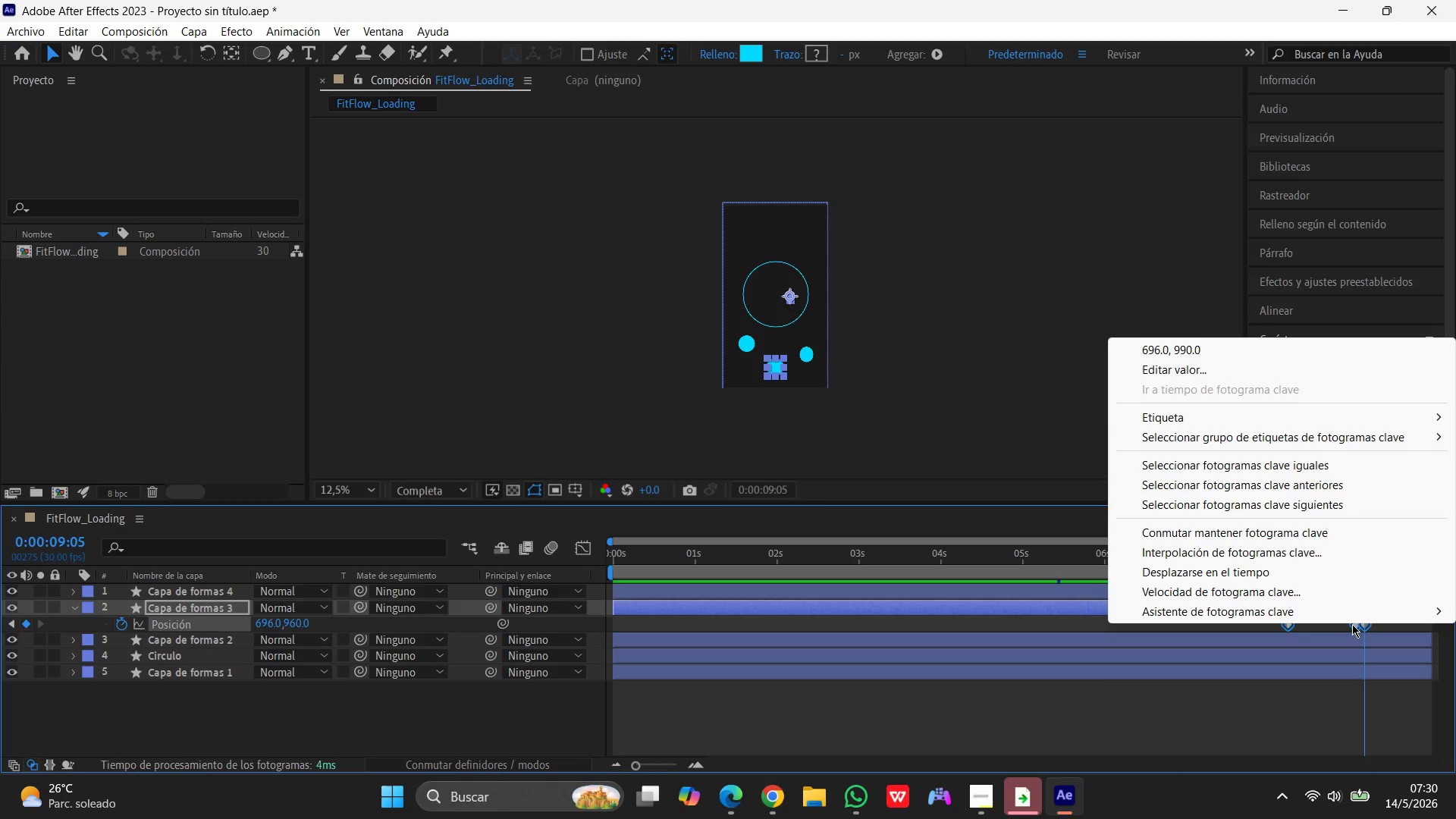 
left_click([1336, 607])
 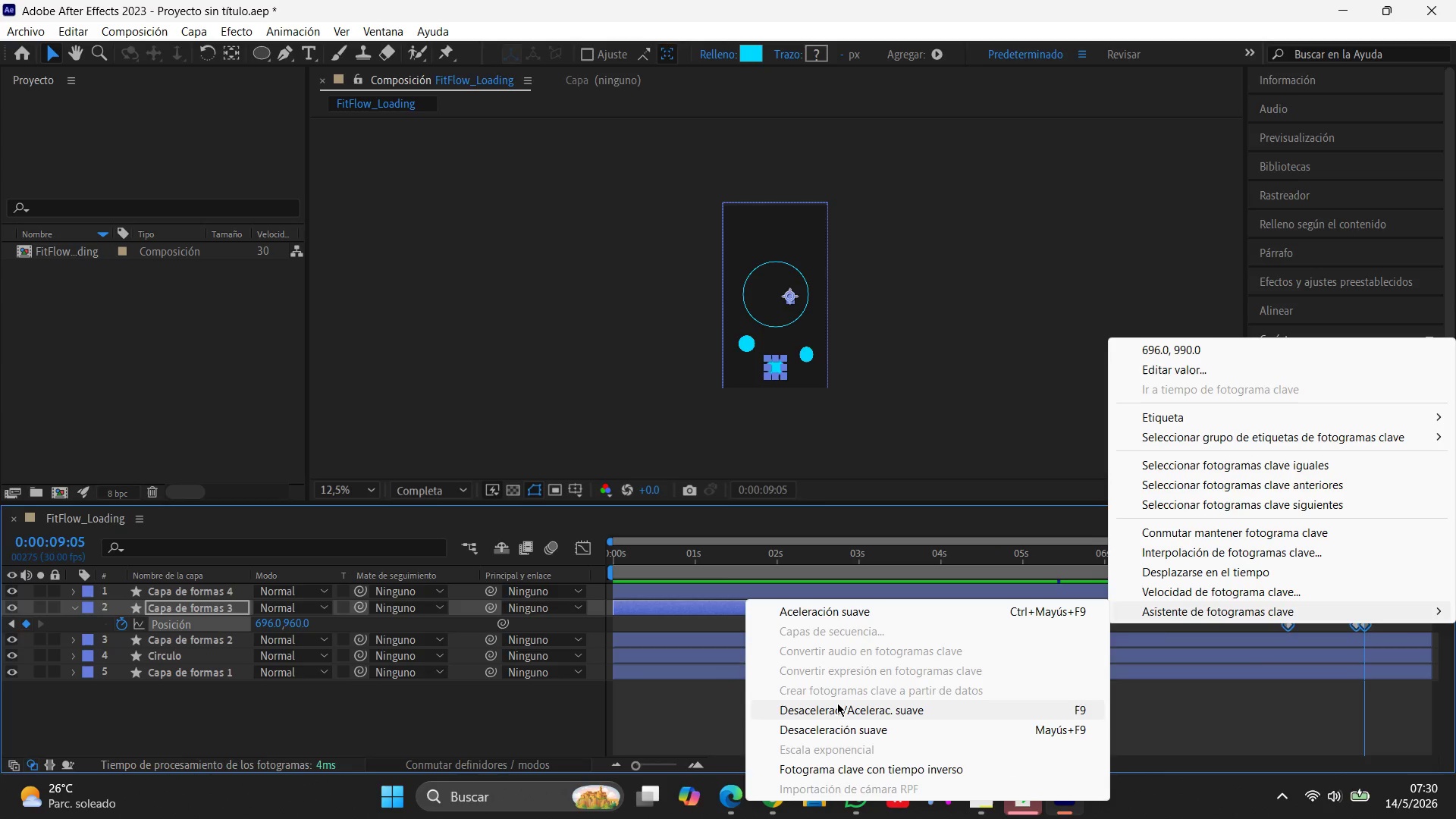 
left_click([837, 707])
 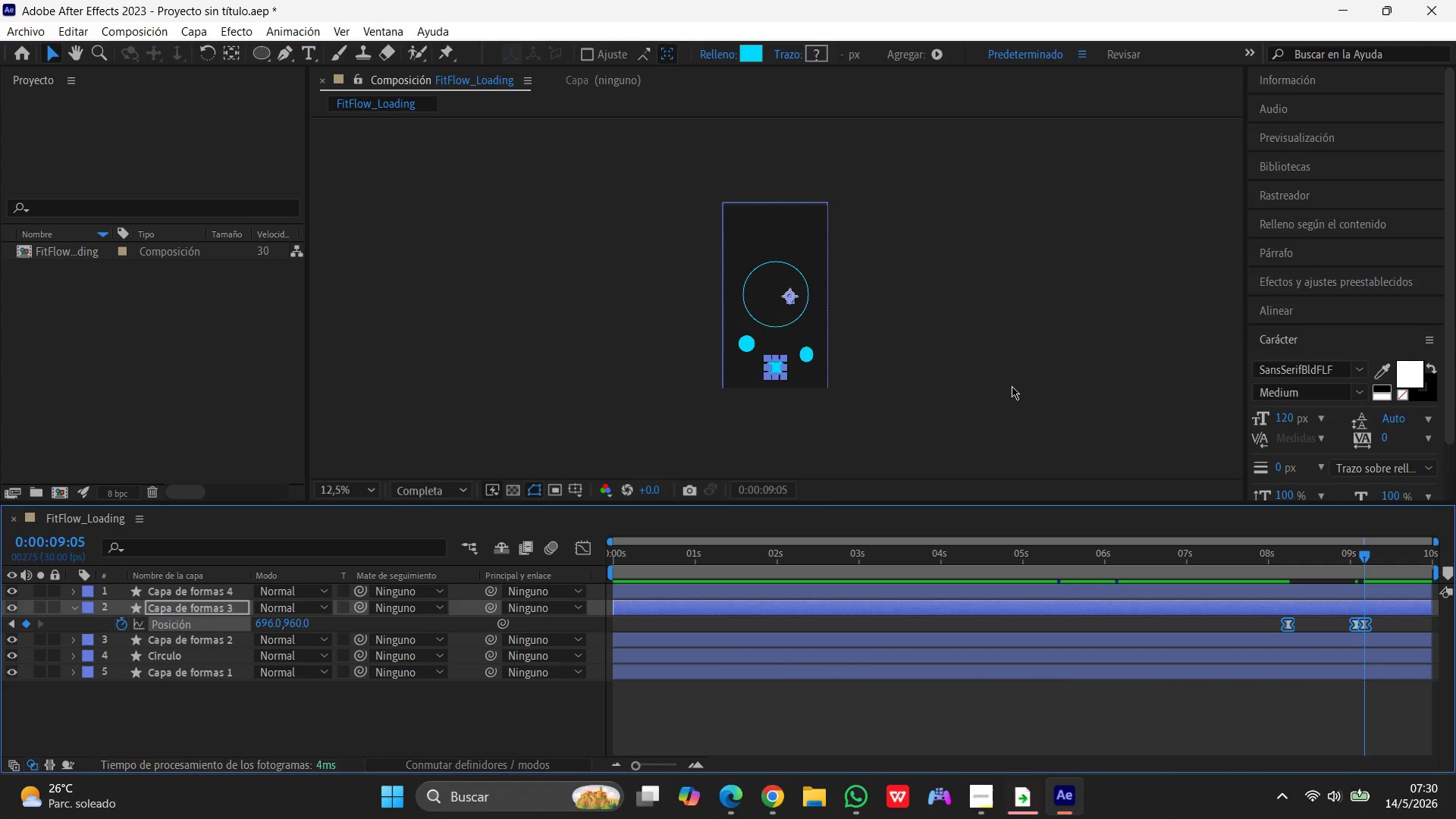 
left_click([1012, 386])
 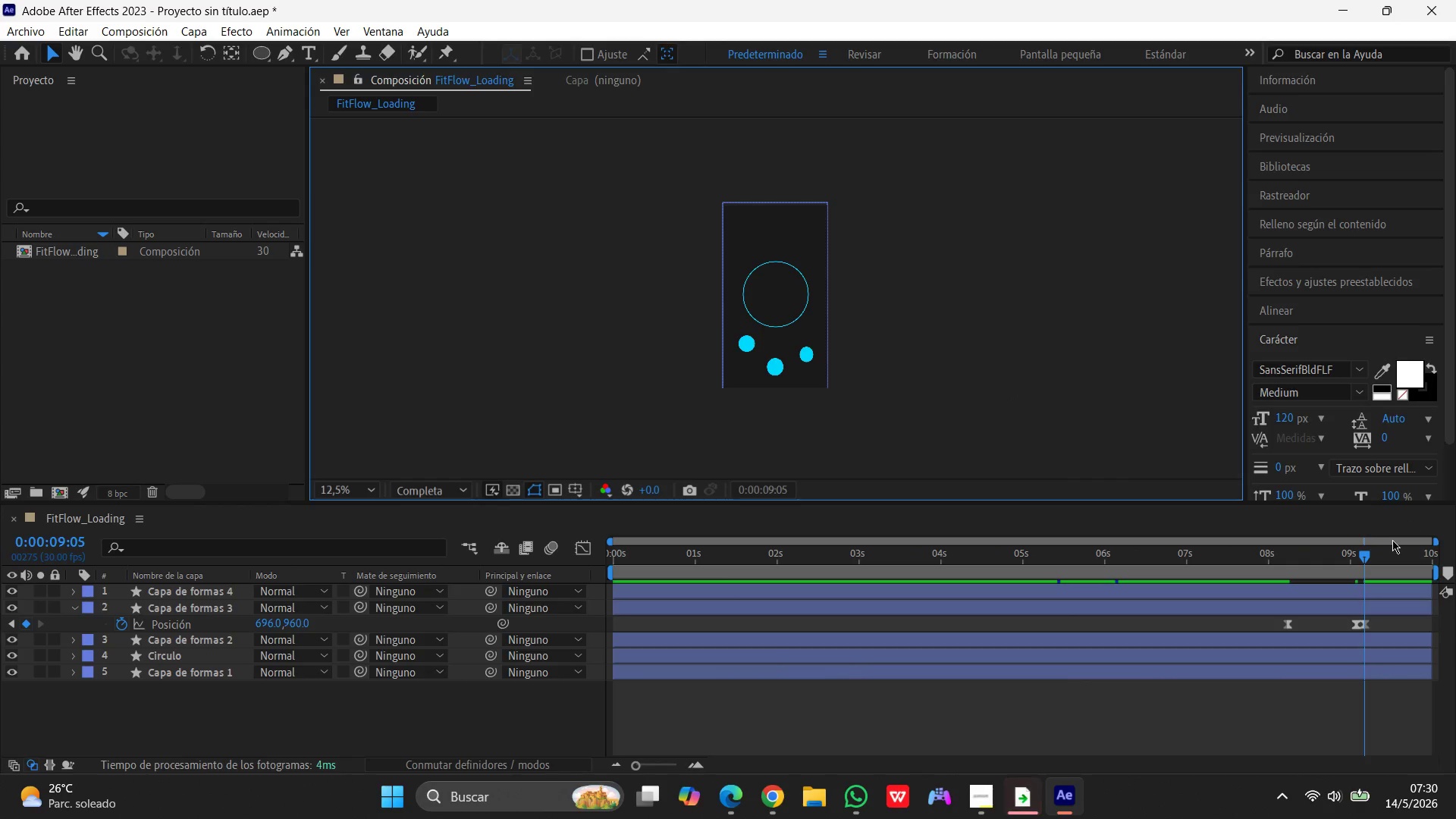 
mouse_move([1359, 554])
 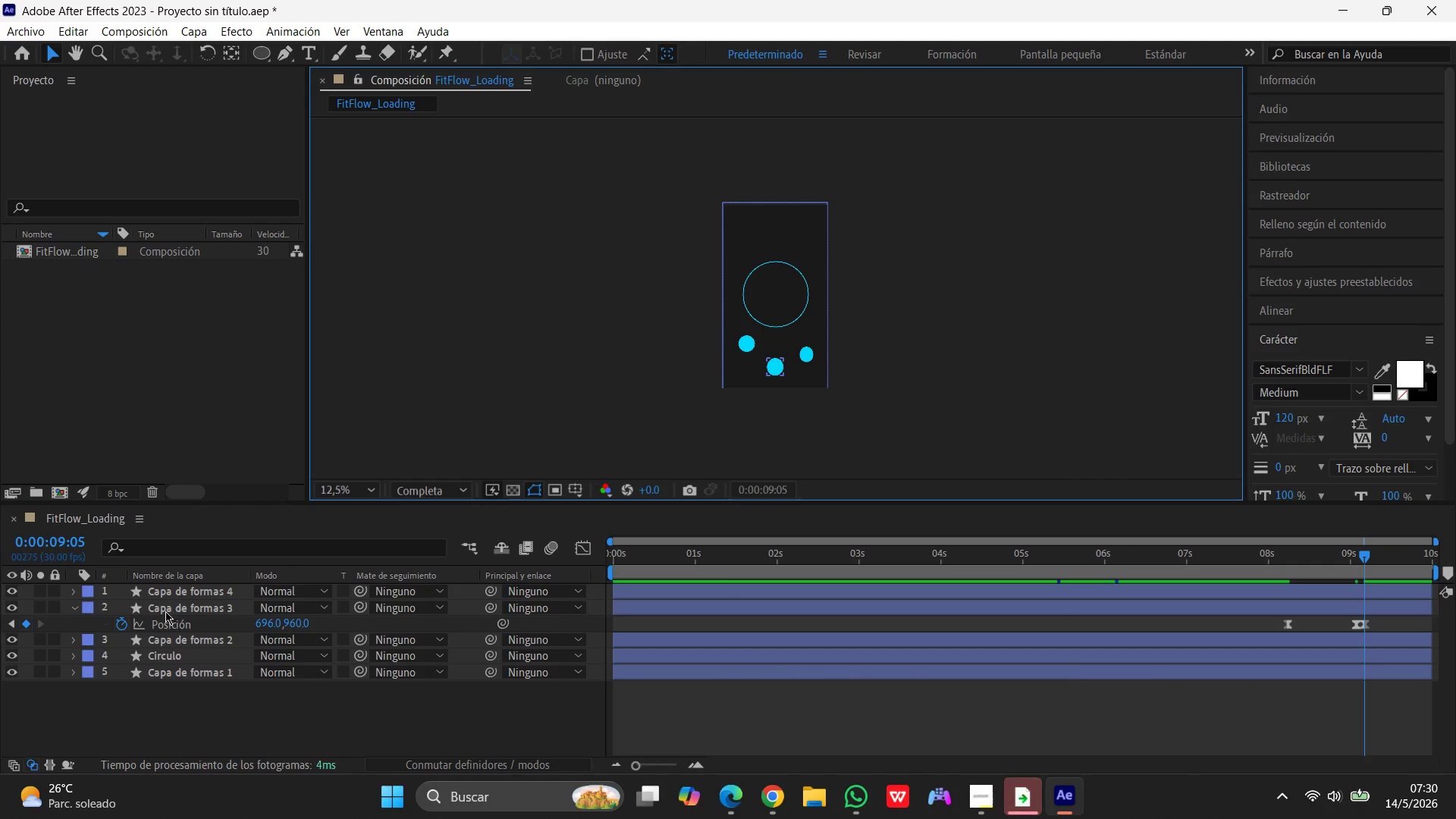 
left_click([184, 607])
 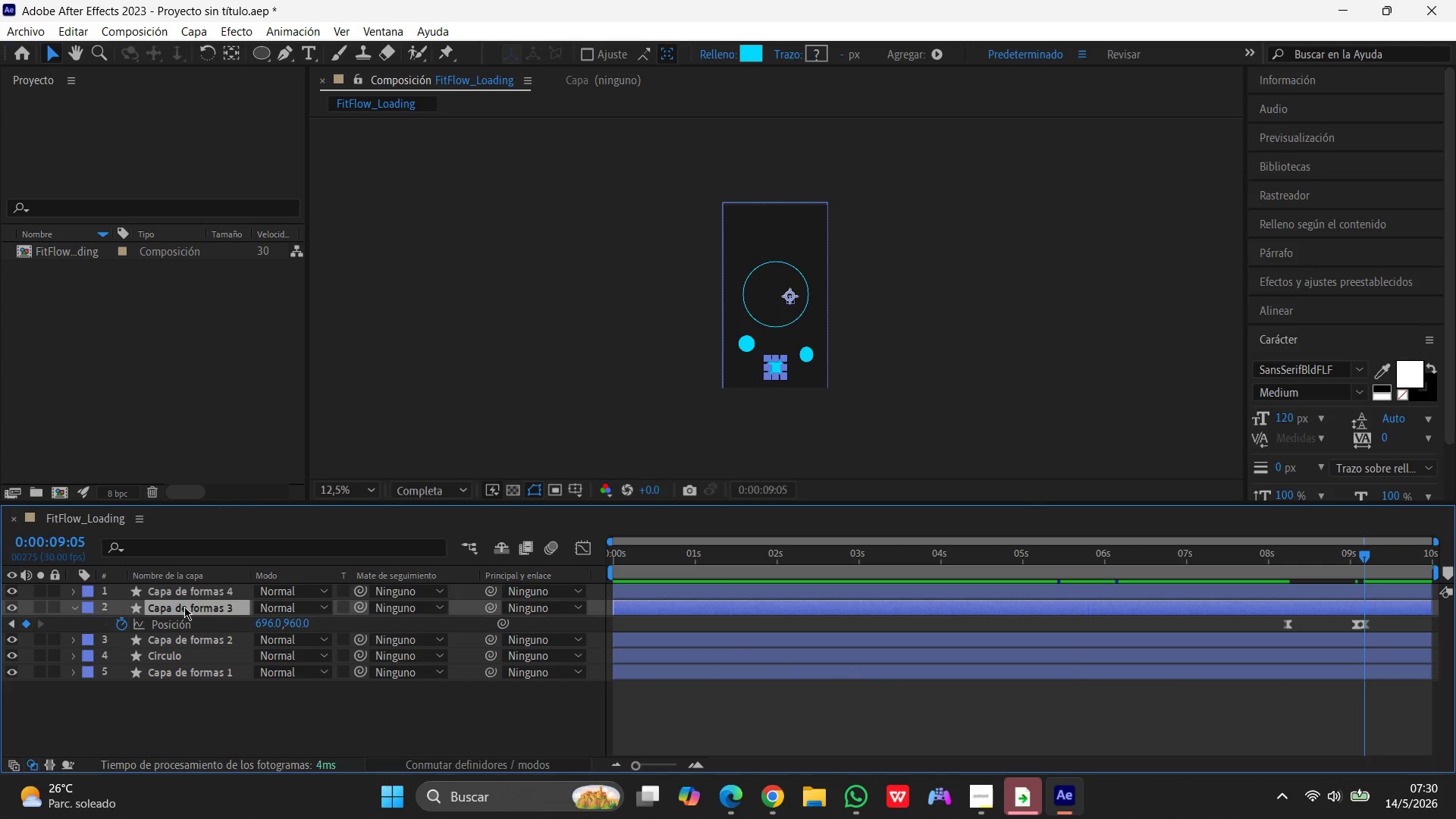 
key(S)
 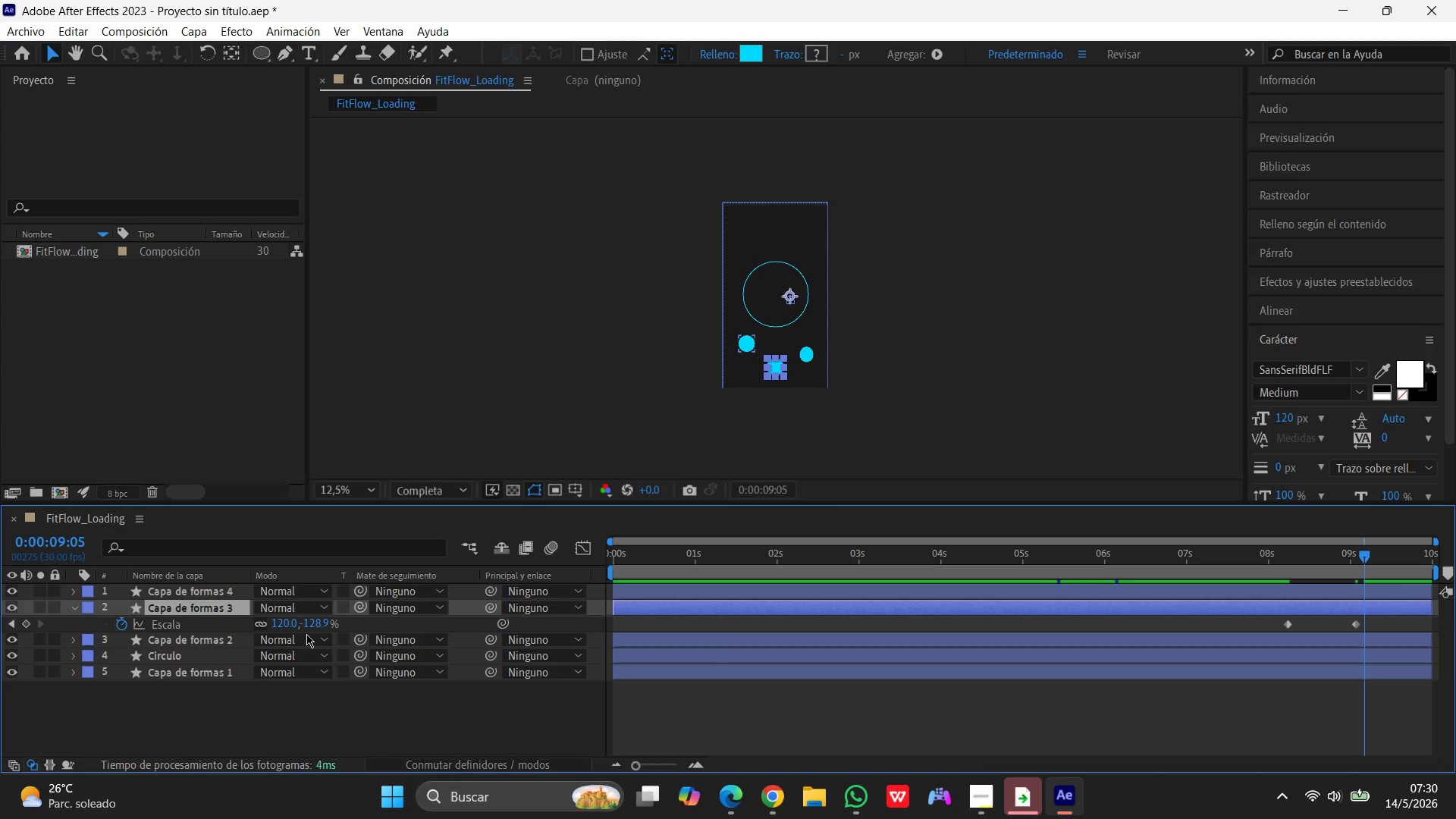 
left_click([288, 626])
 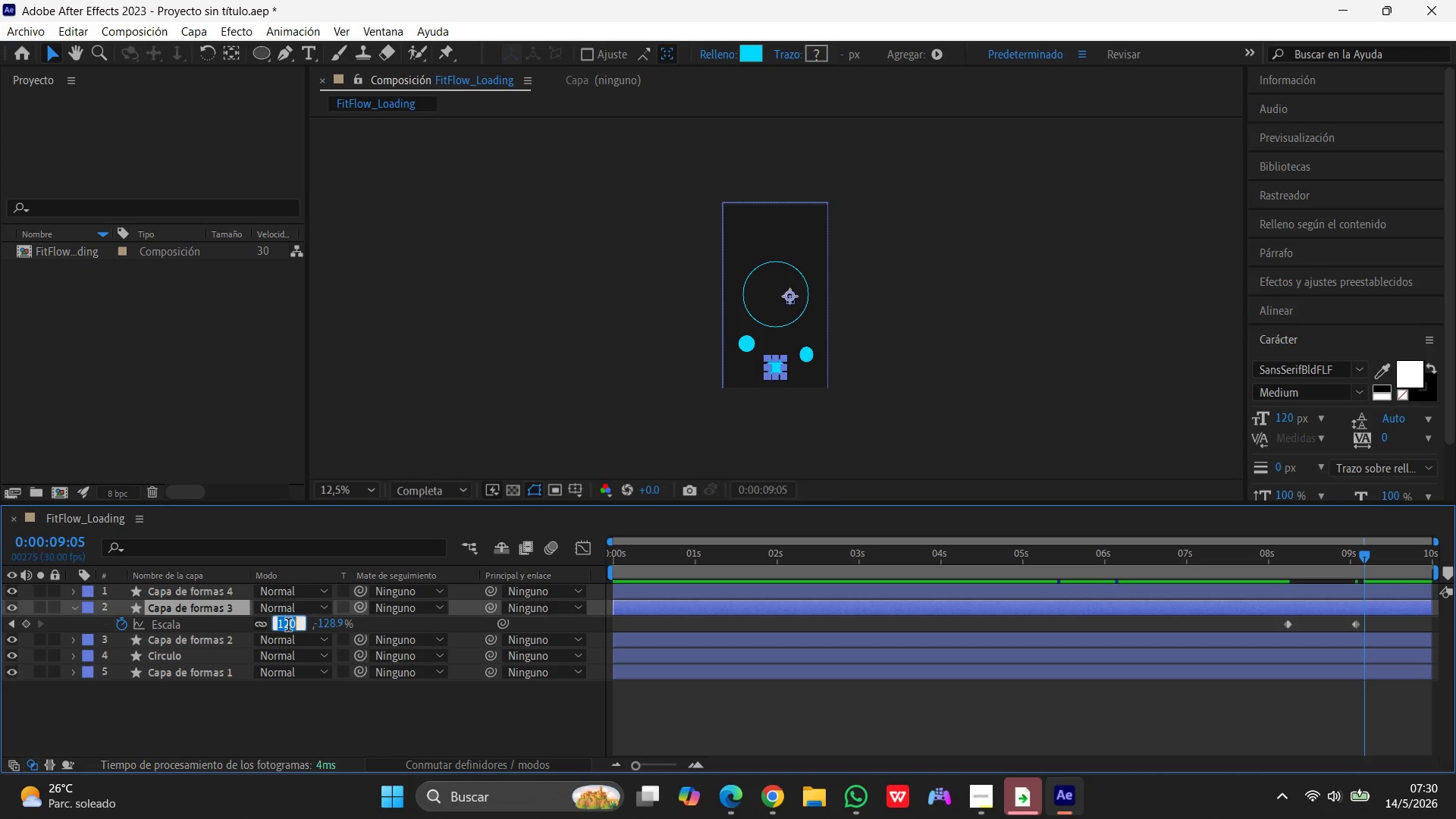 
key(Numpad1)
 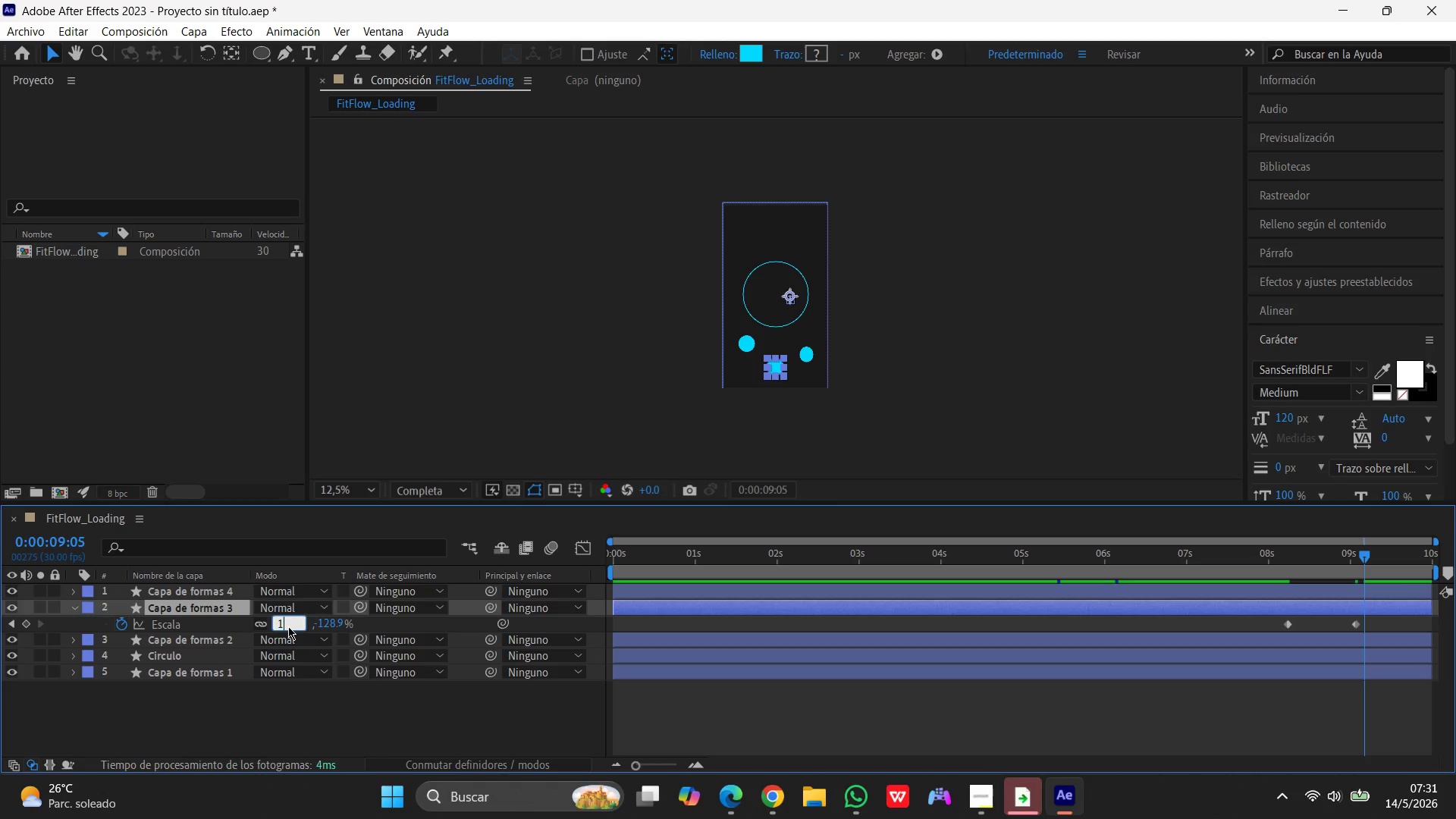 
key(Numpad0)
 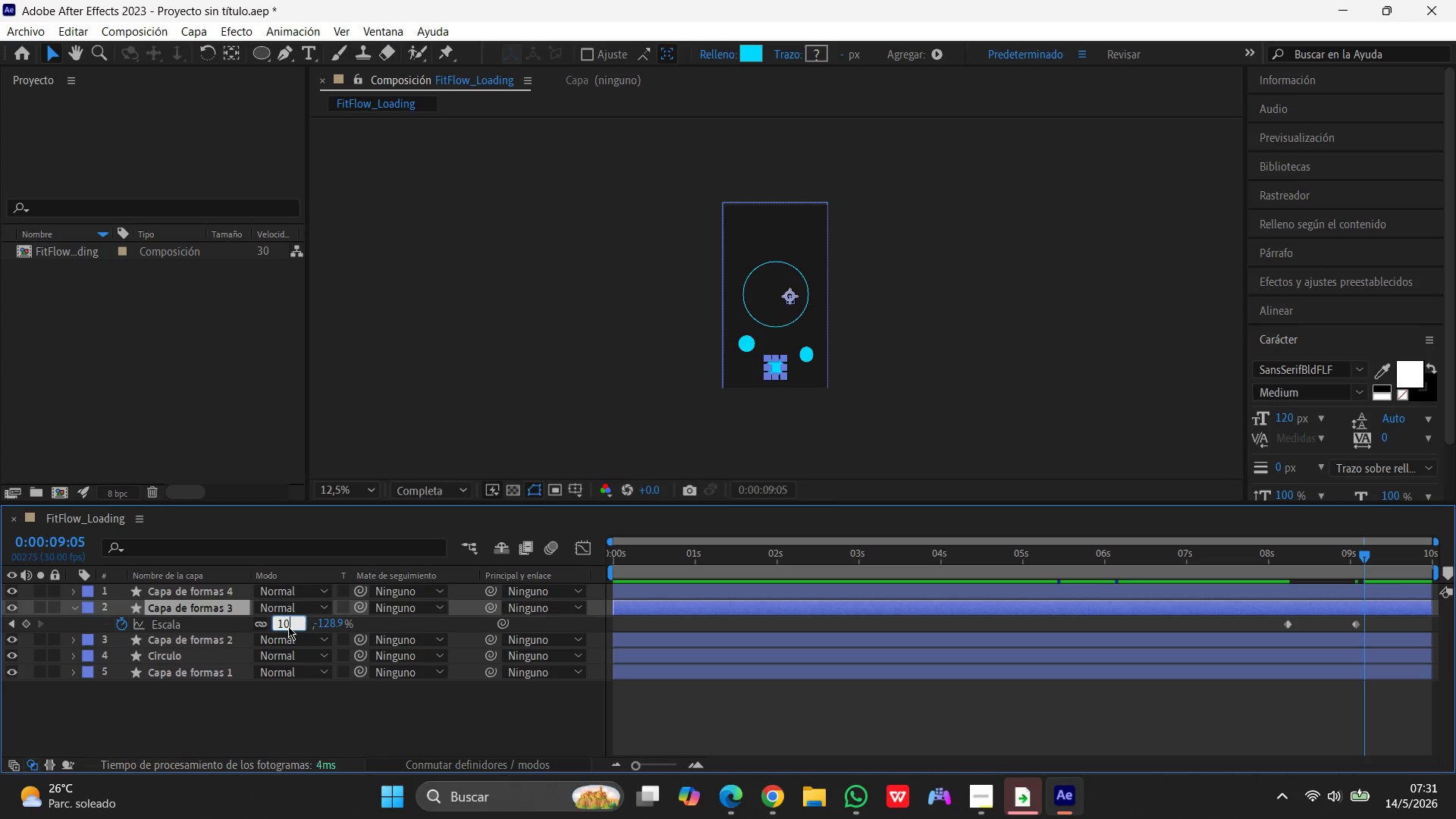 
key(Numpad0)
 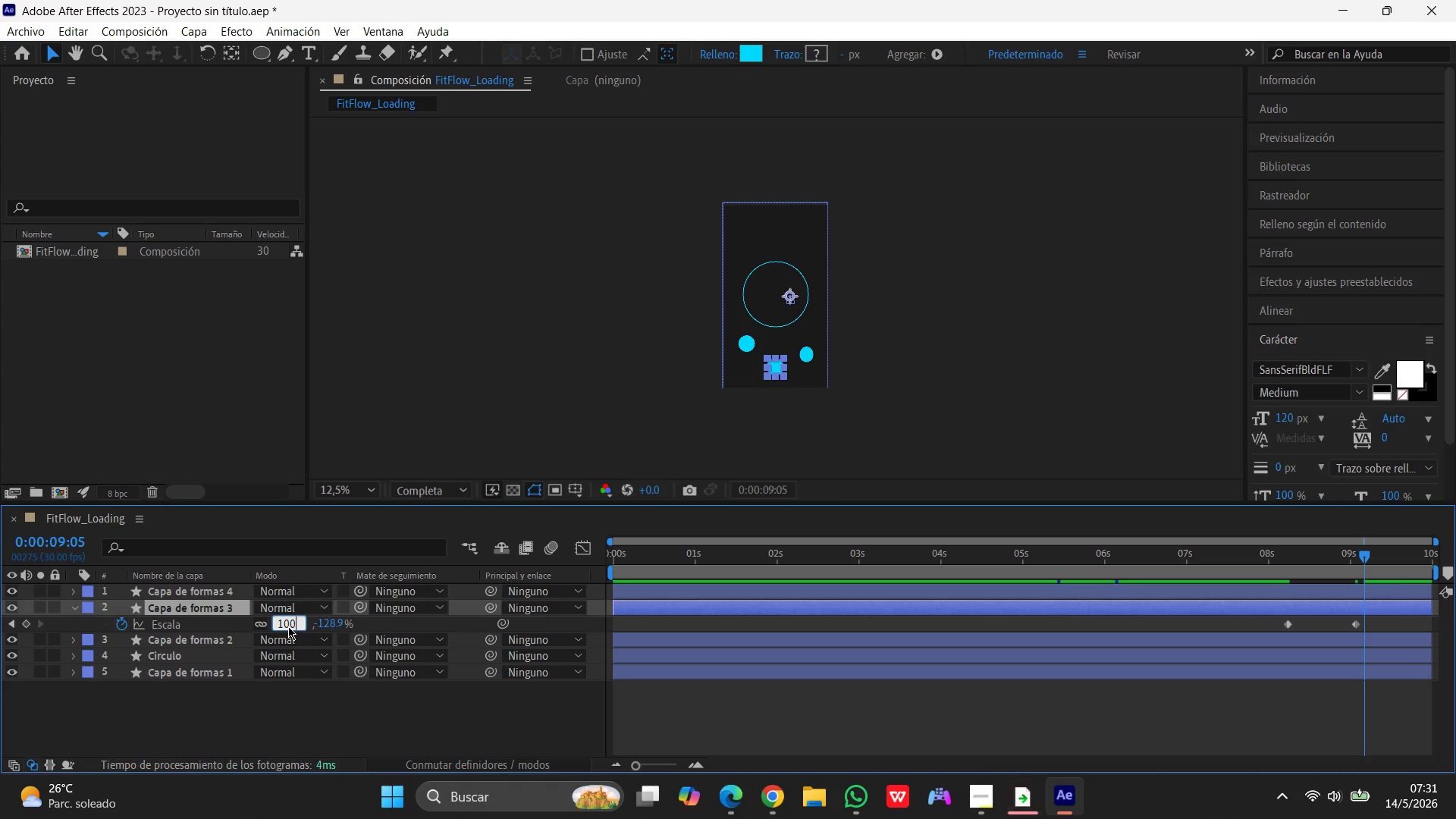 
key(Enter)
 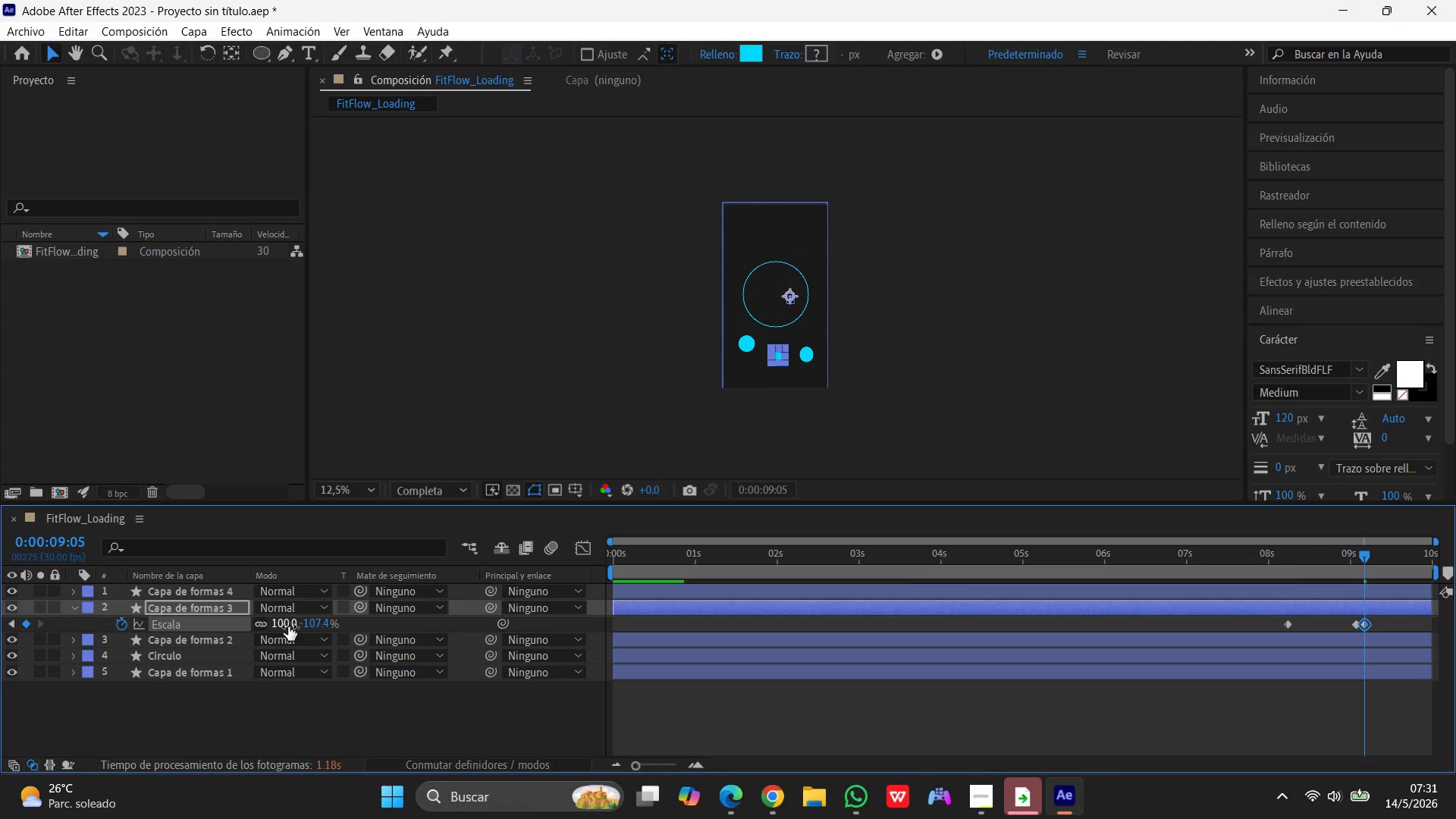 
hold_key(key=ShiftLeft, duration=1.52)
 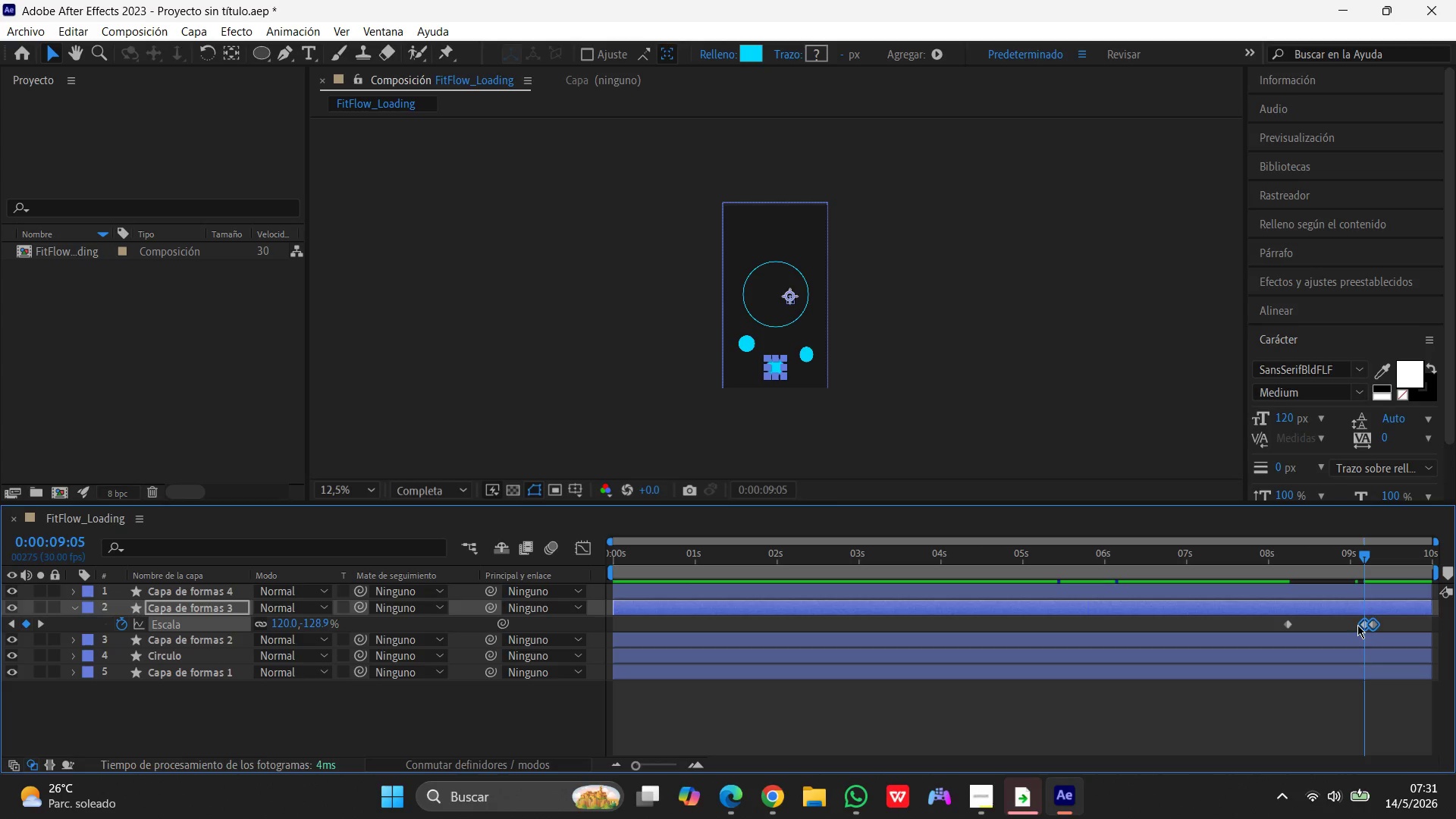 
hold_key(key=ShiftLeft, duration=0.73)
left_click([1357, 625])
 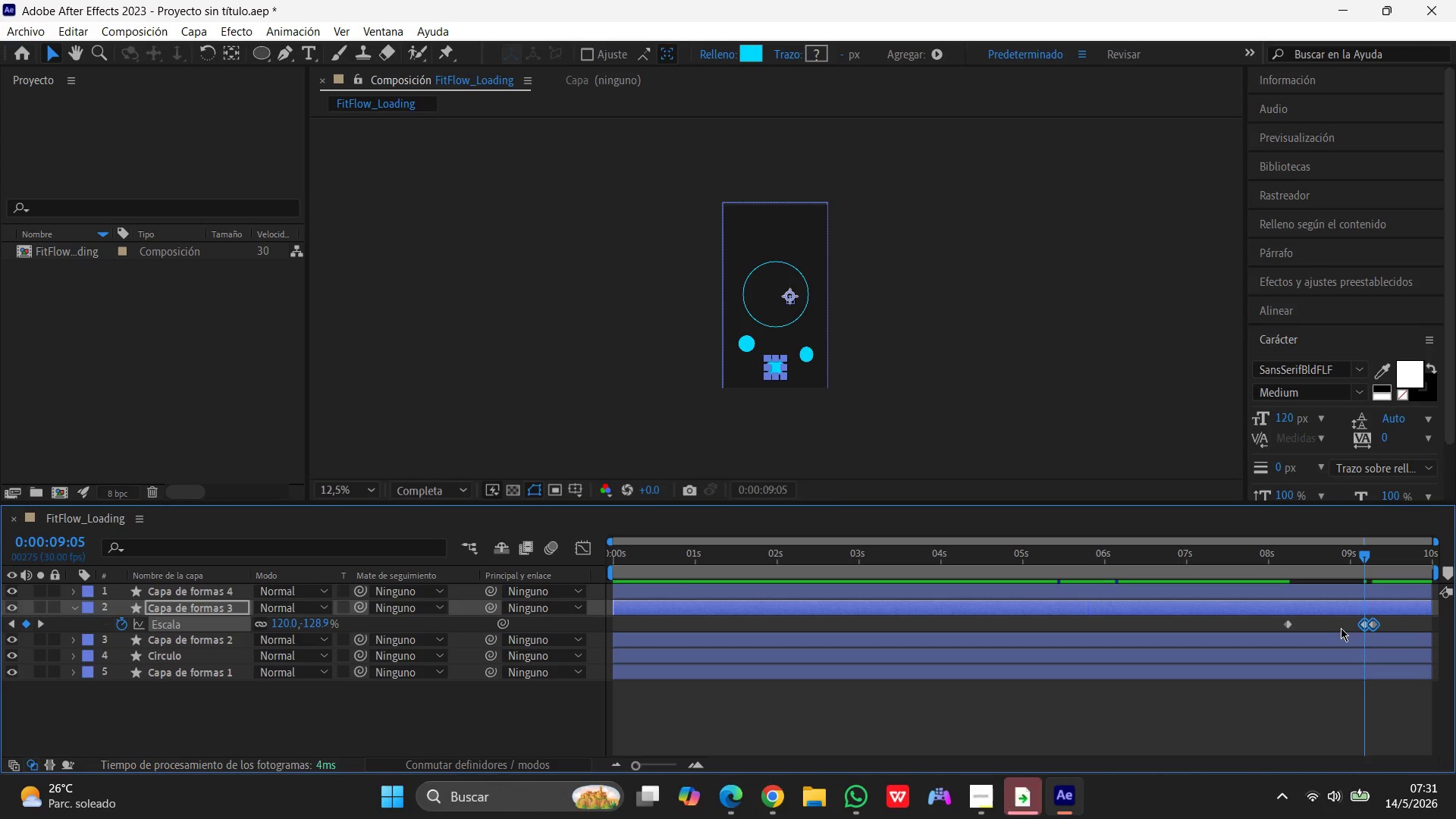 
key(Control+Z)
 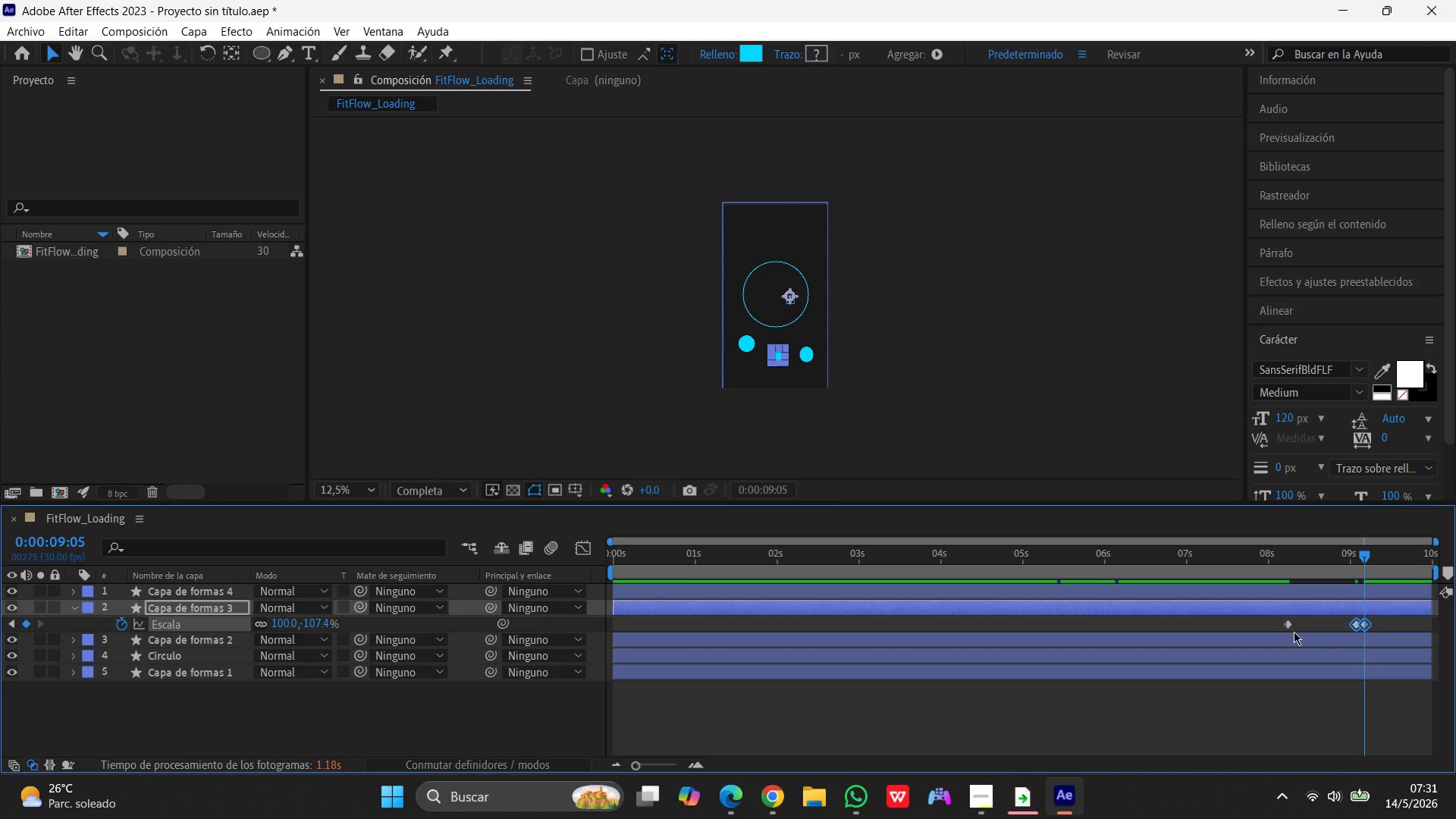 
hold_key(key=ShiftLeft, duration=1.17)
left_click([1285, 624])
 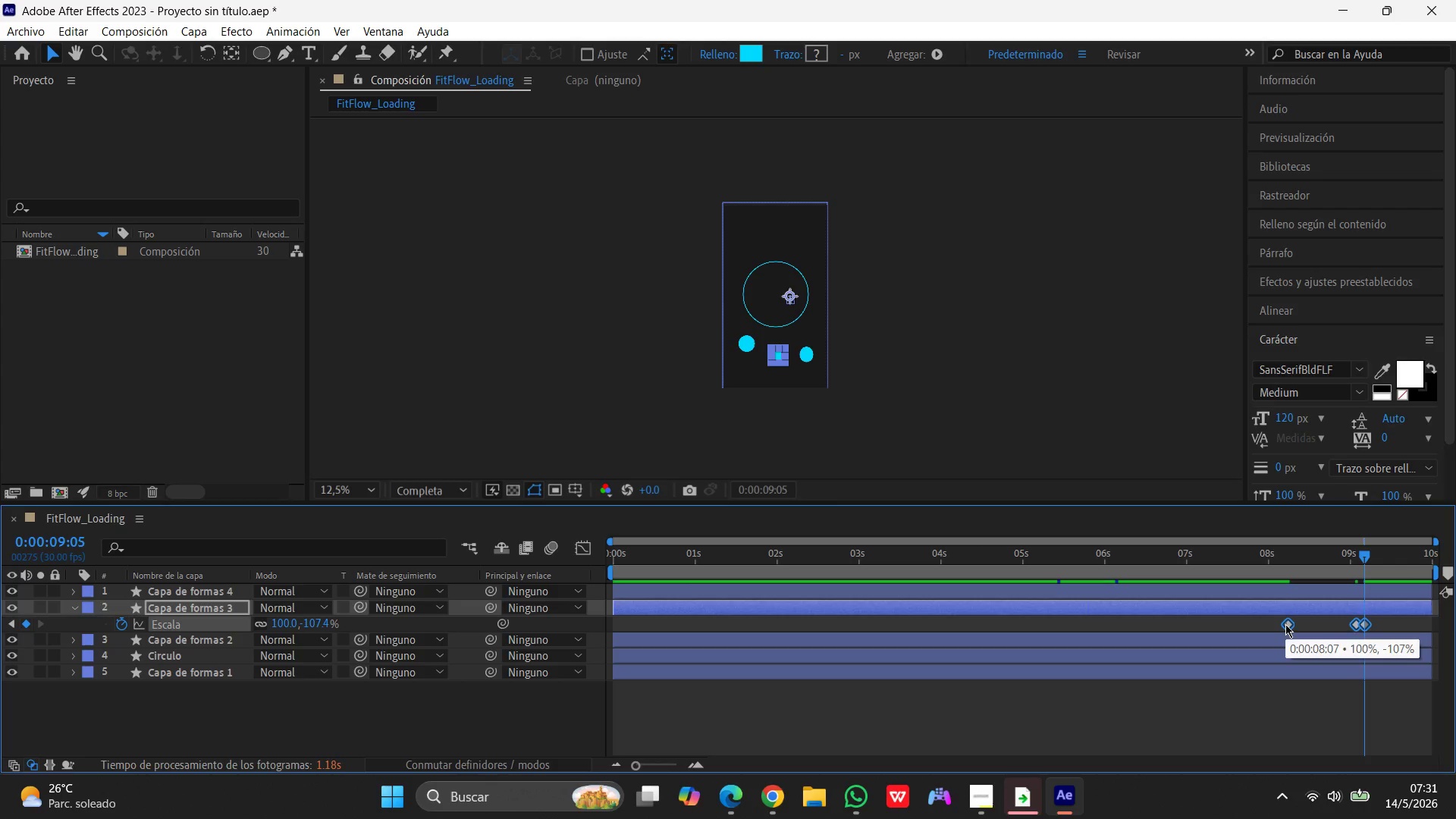 
right_click([1285, 624])
 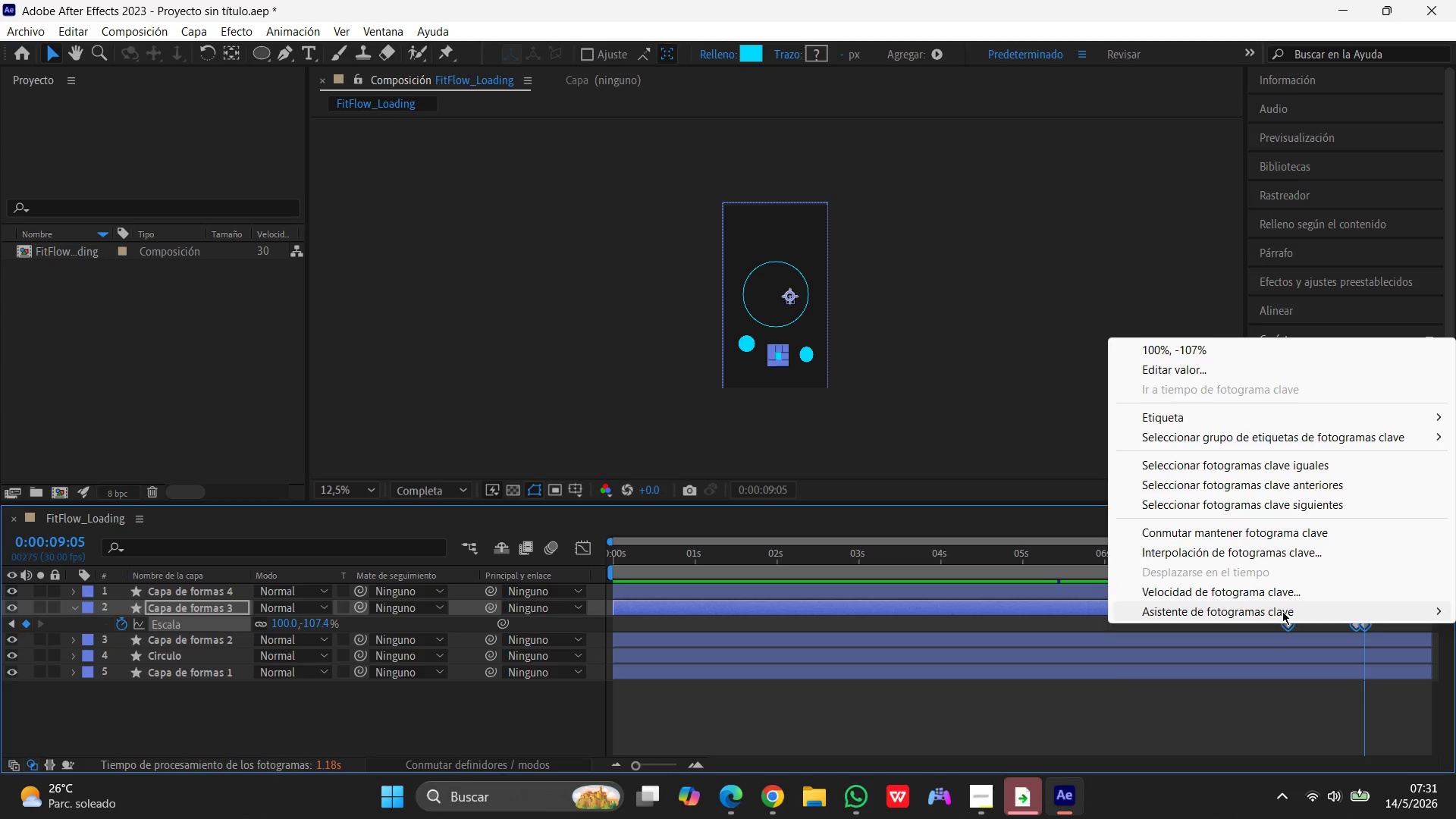 
left_click([1282, 611])
 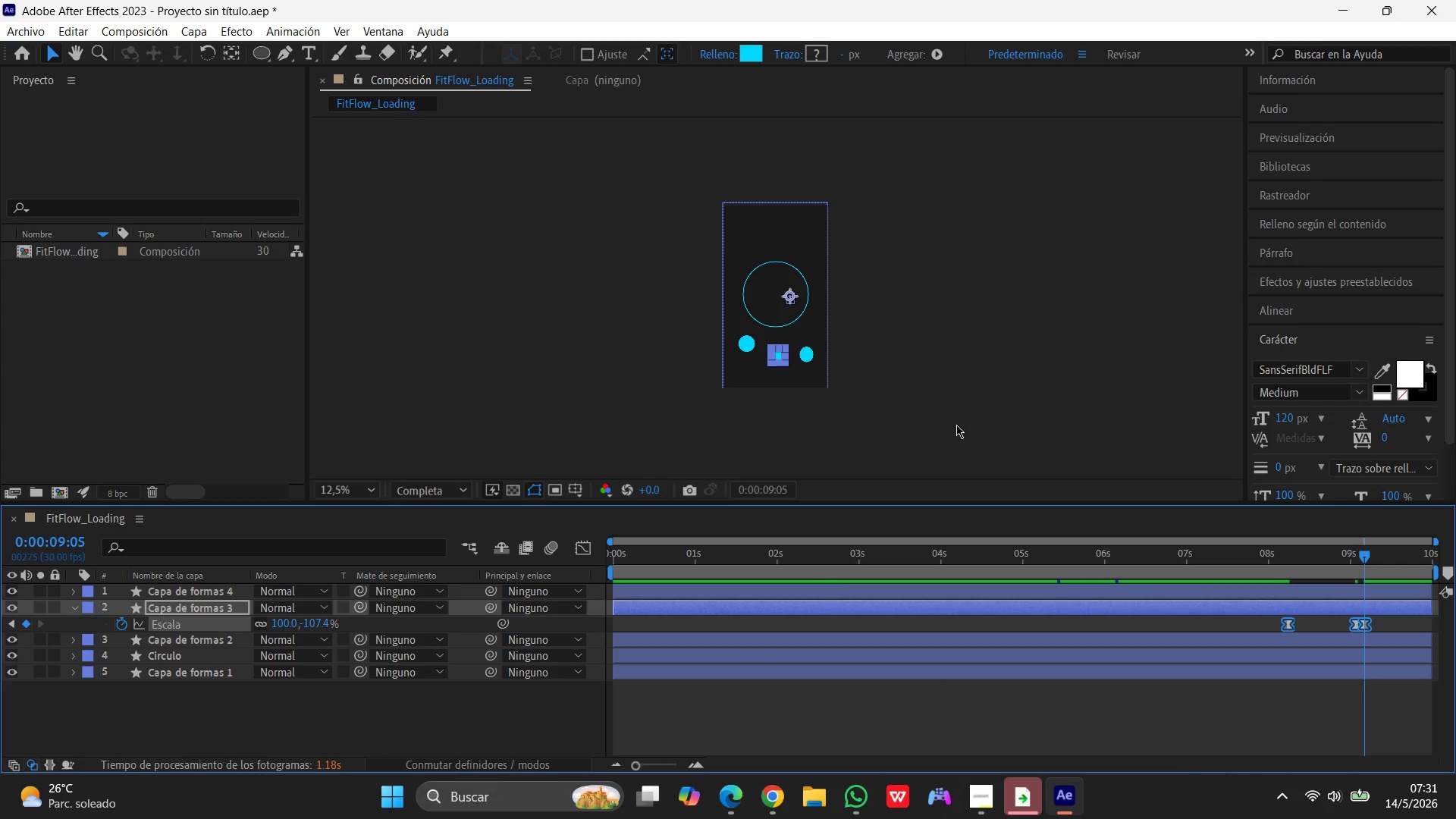 
left_click([967, 410])
 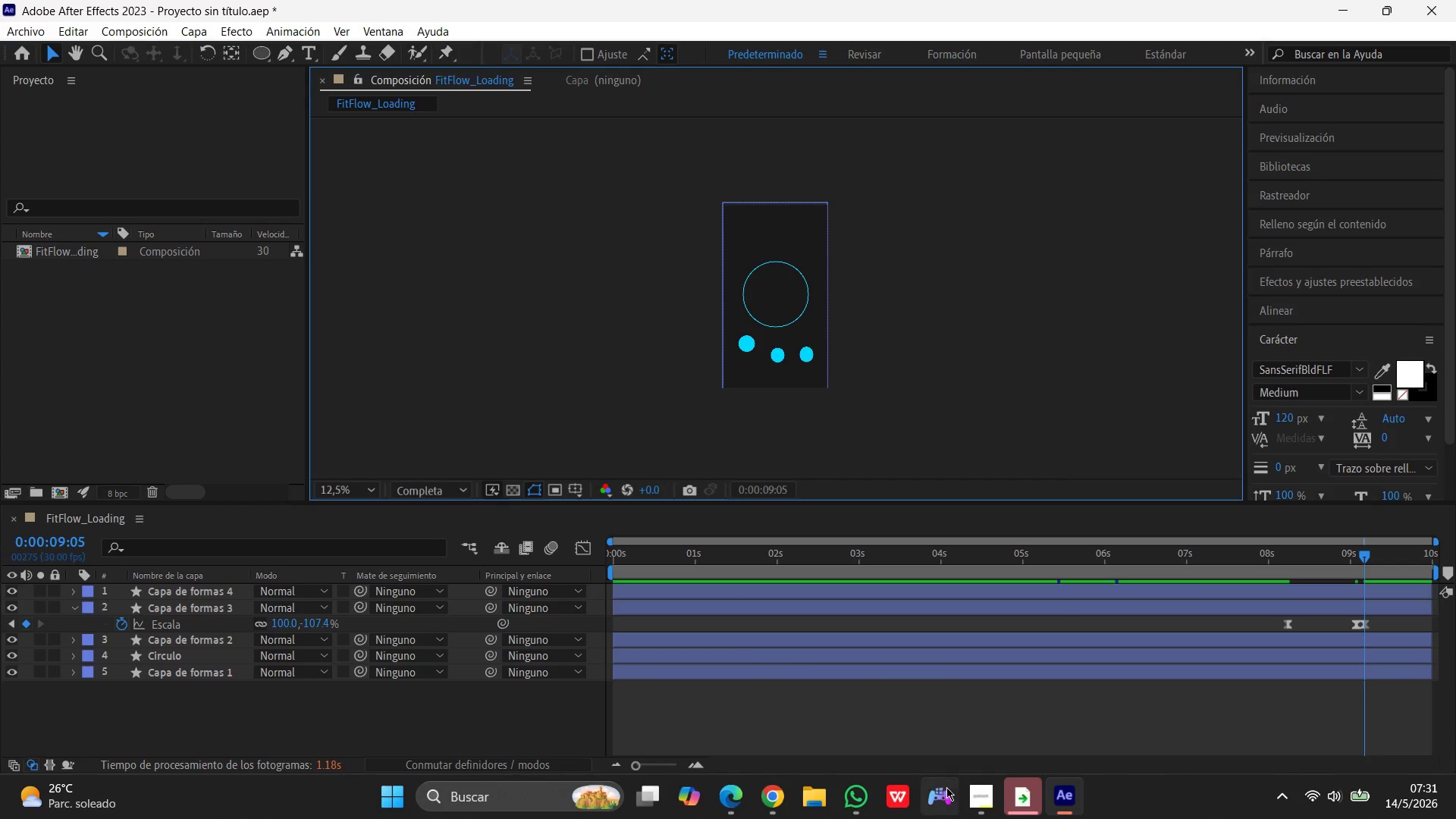 
left_click([973, 799])